 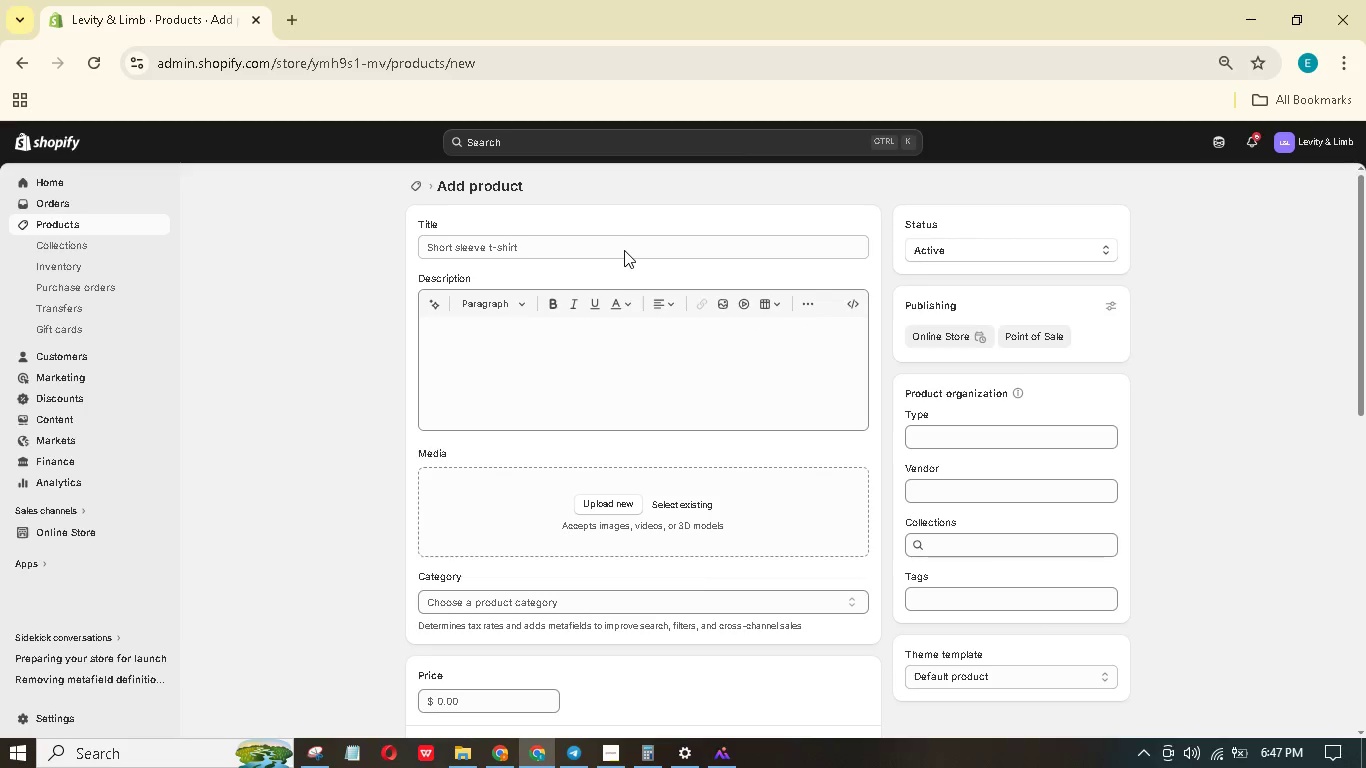 
left_click([545, 246])
 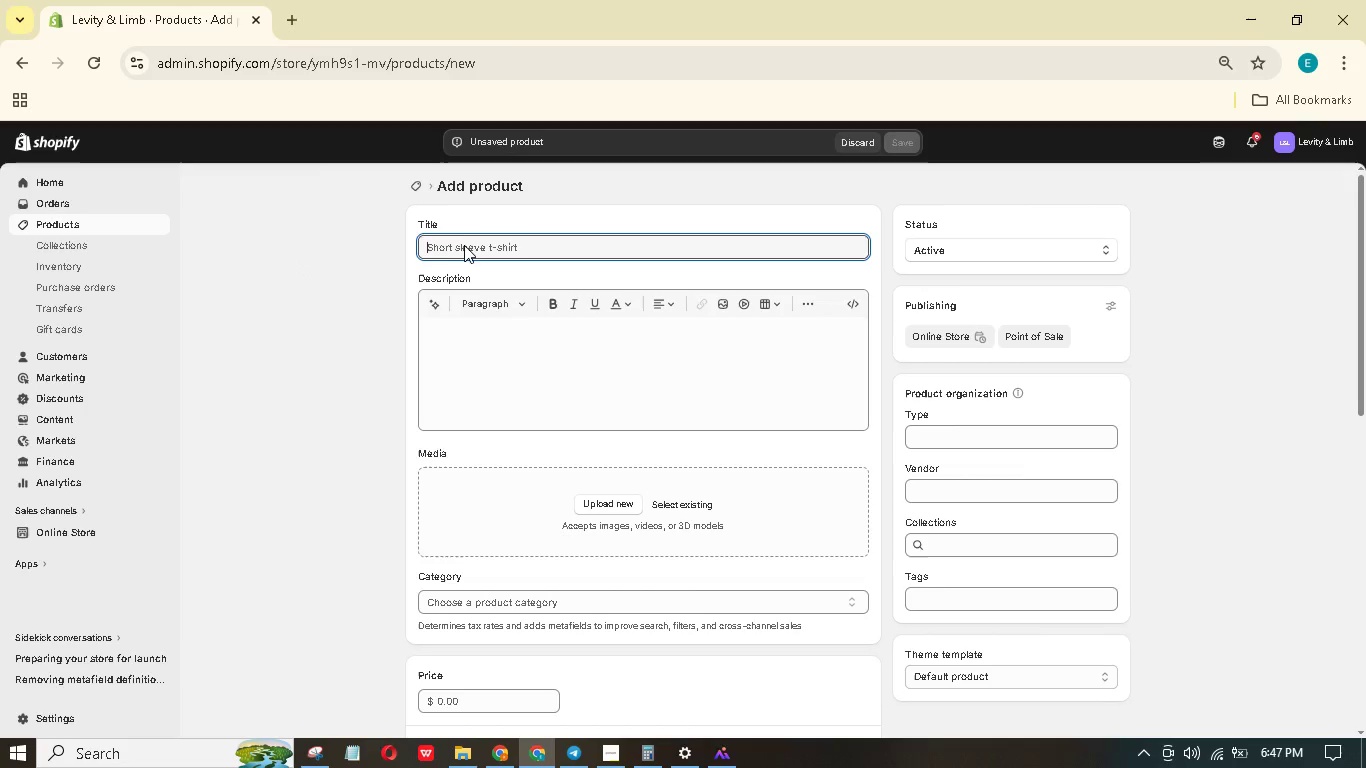 
wait(6.72)
 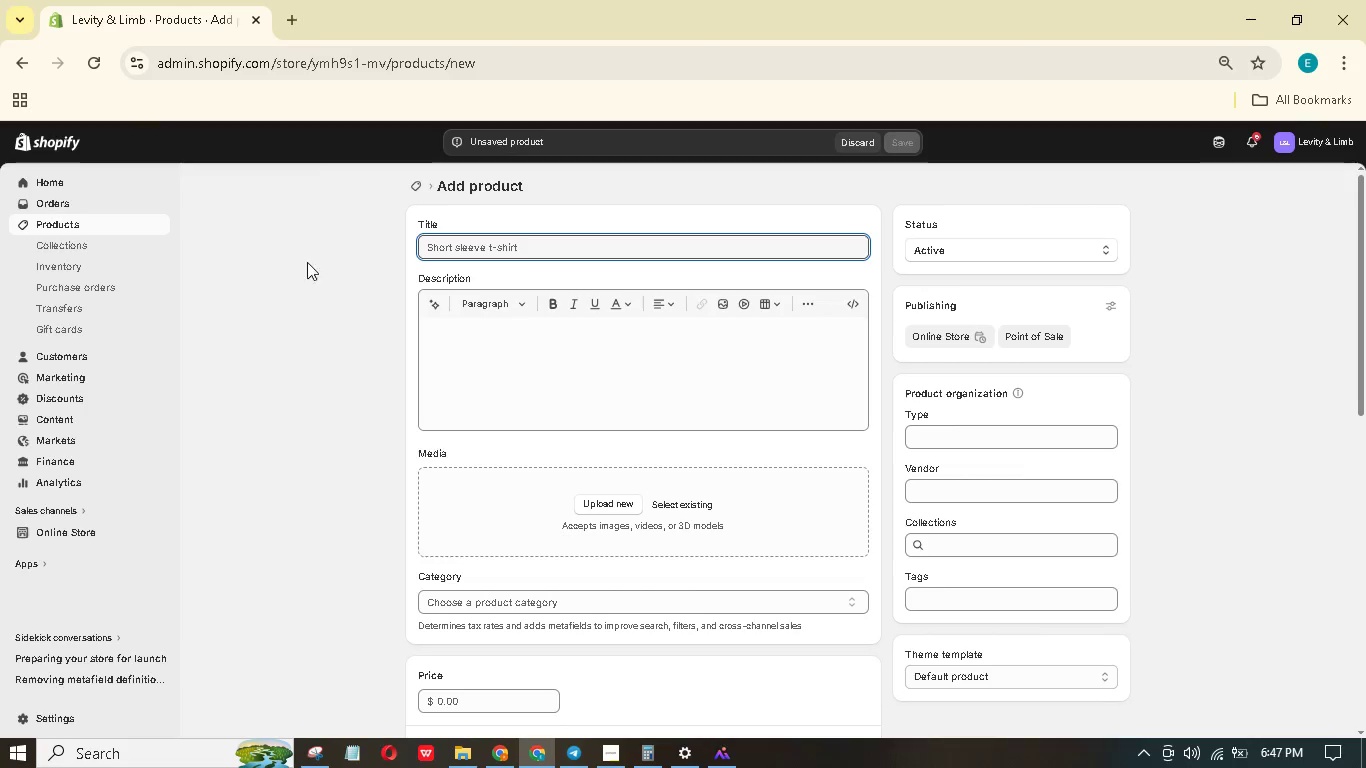 
left_click([71, 218])
 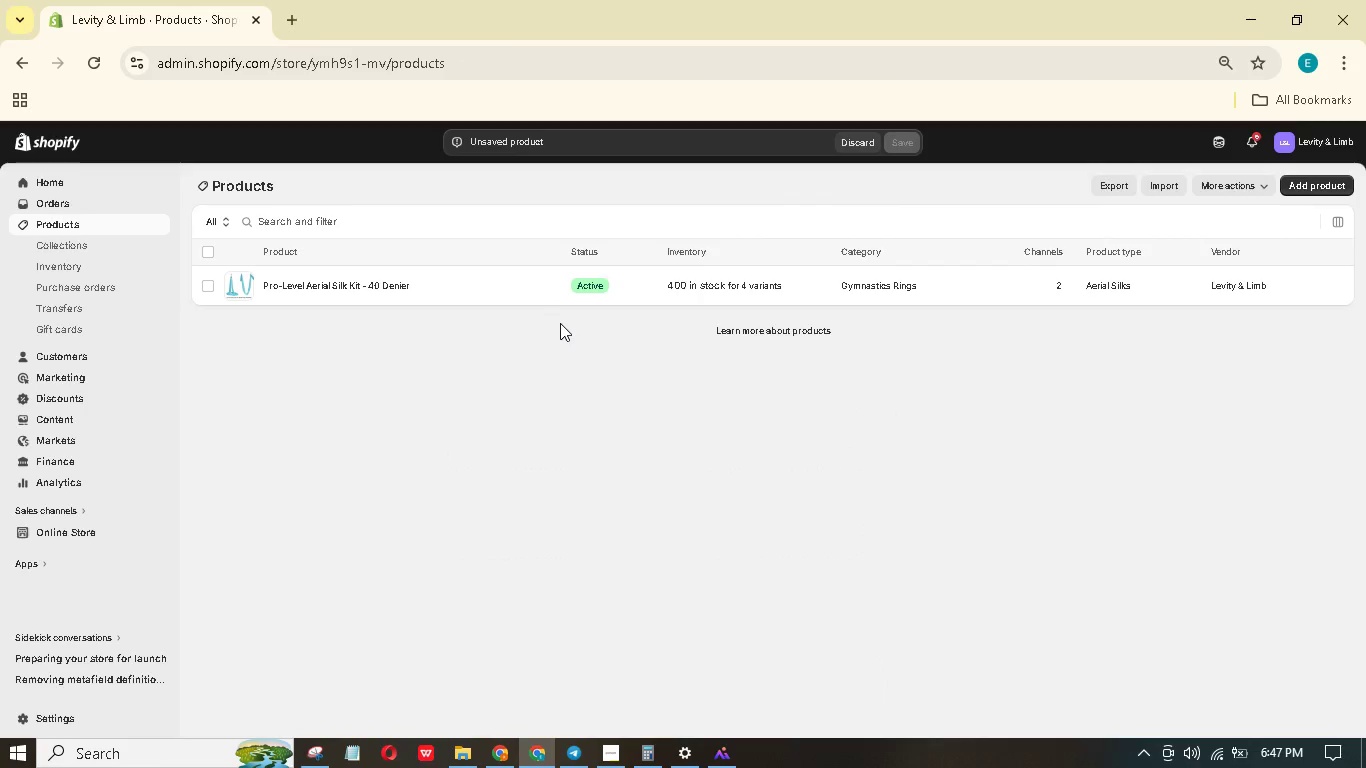 
mouse_move([416, 282])
 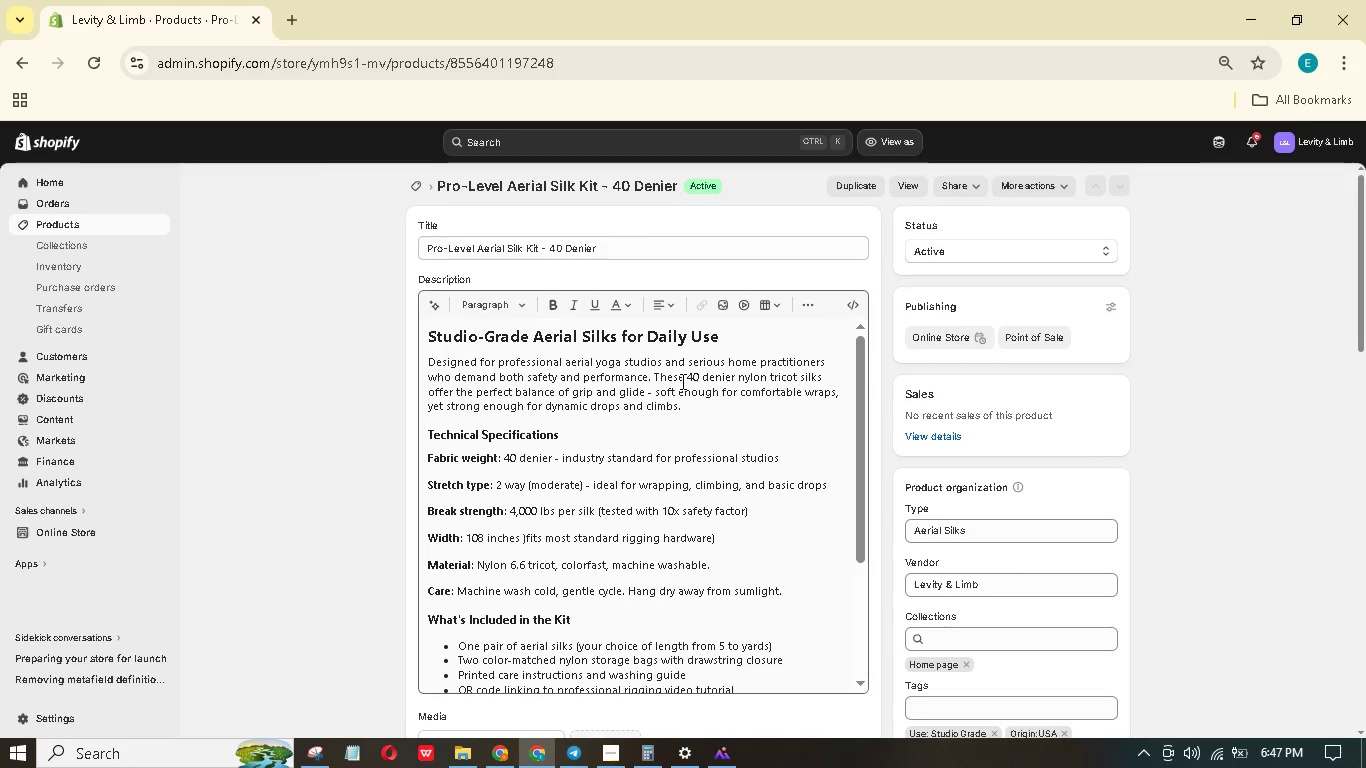 
scroll: coordinate [559, 536], scroll_direction: down, amount: 29.0
 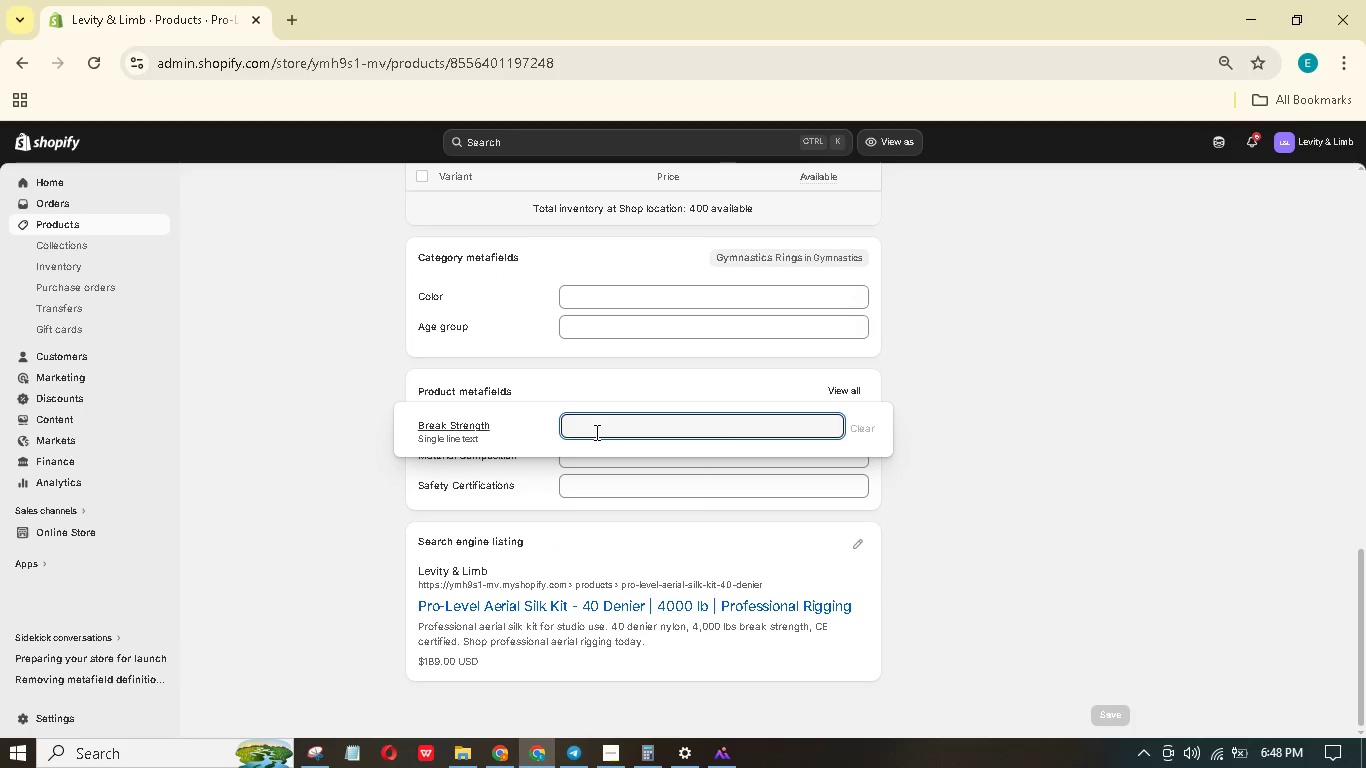 
wait(9.88)
 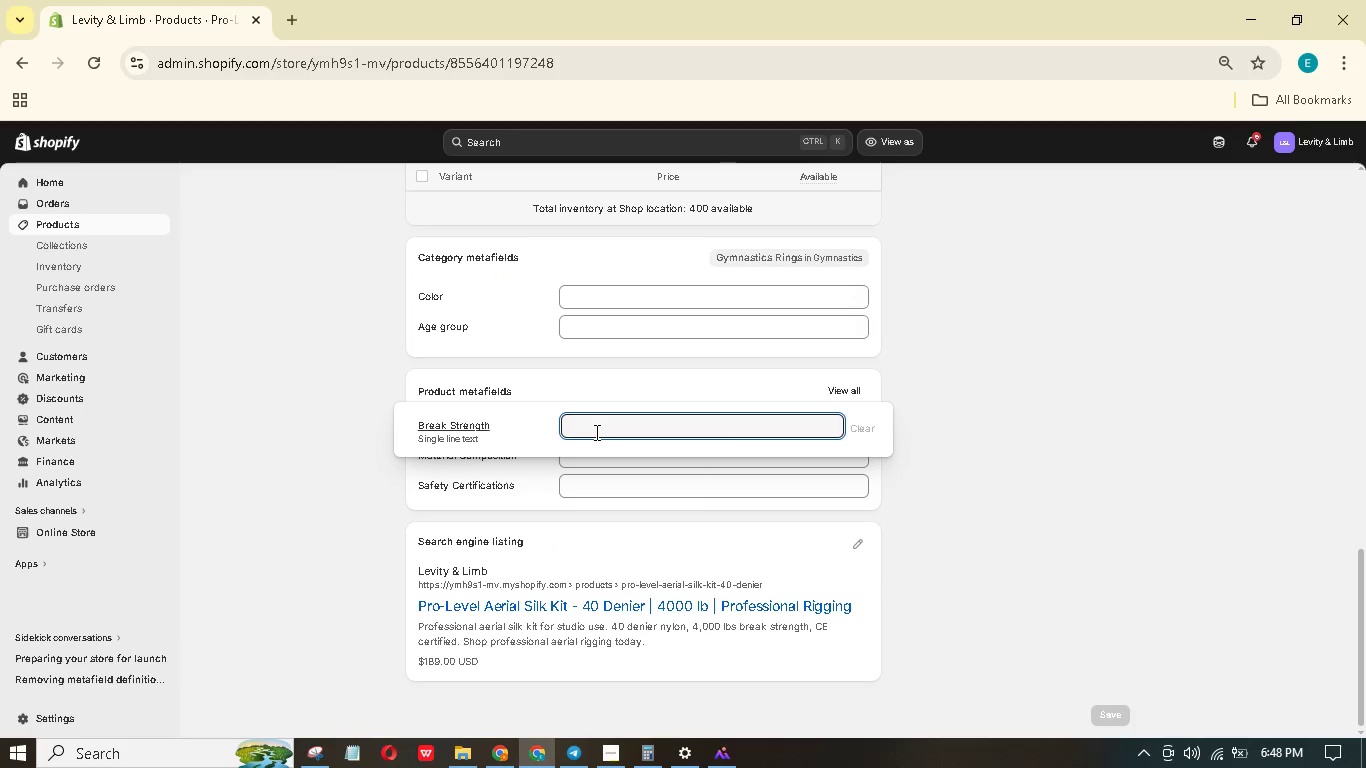 
type(4,000 )
 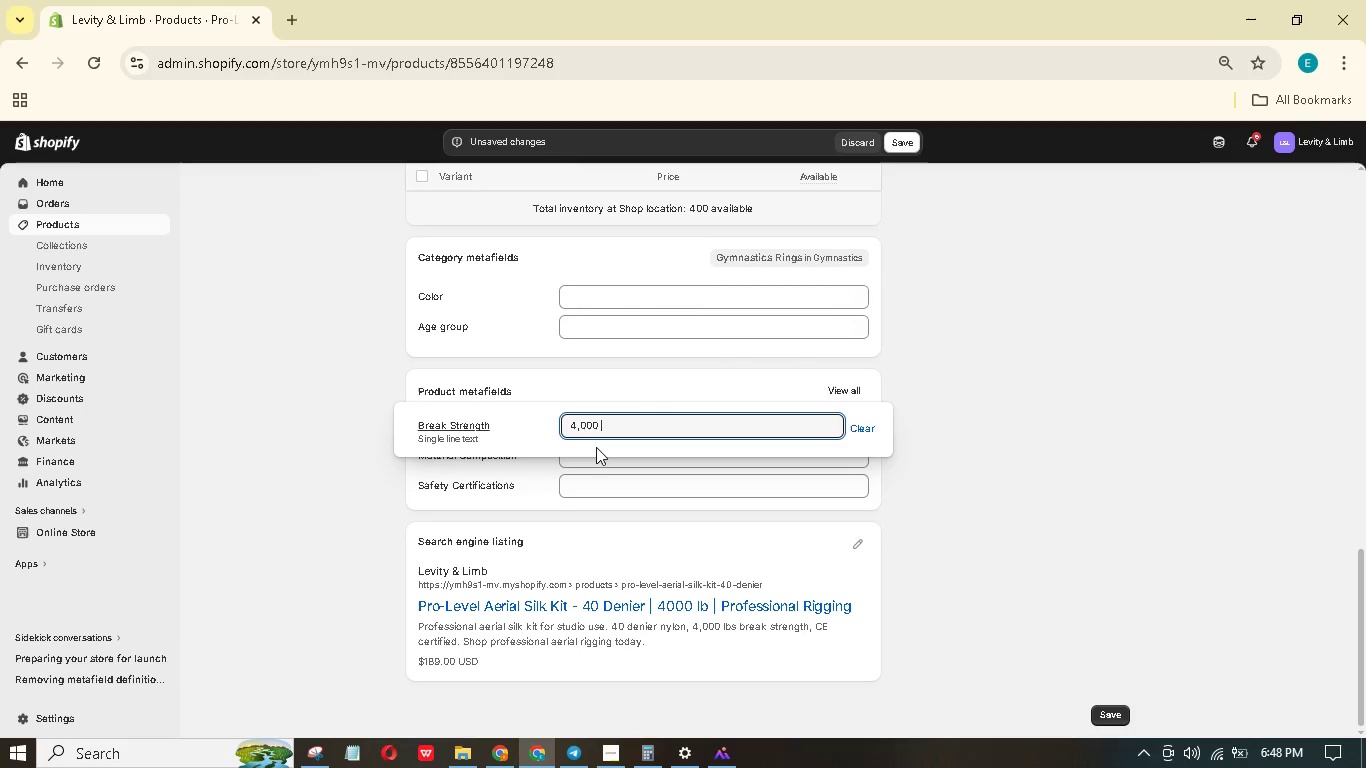 
type(lbs)
 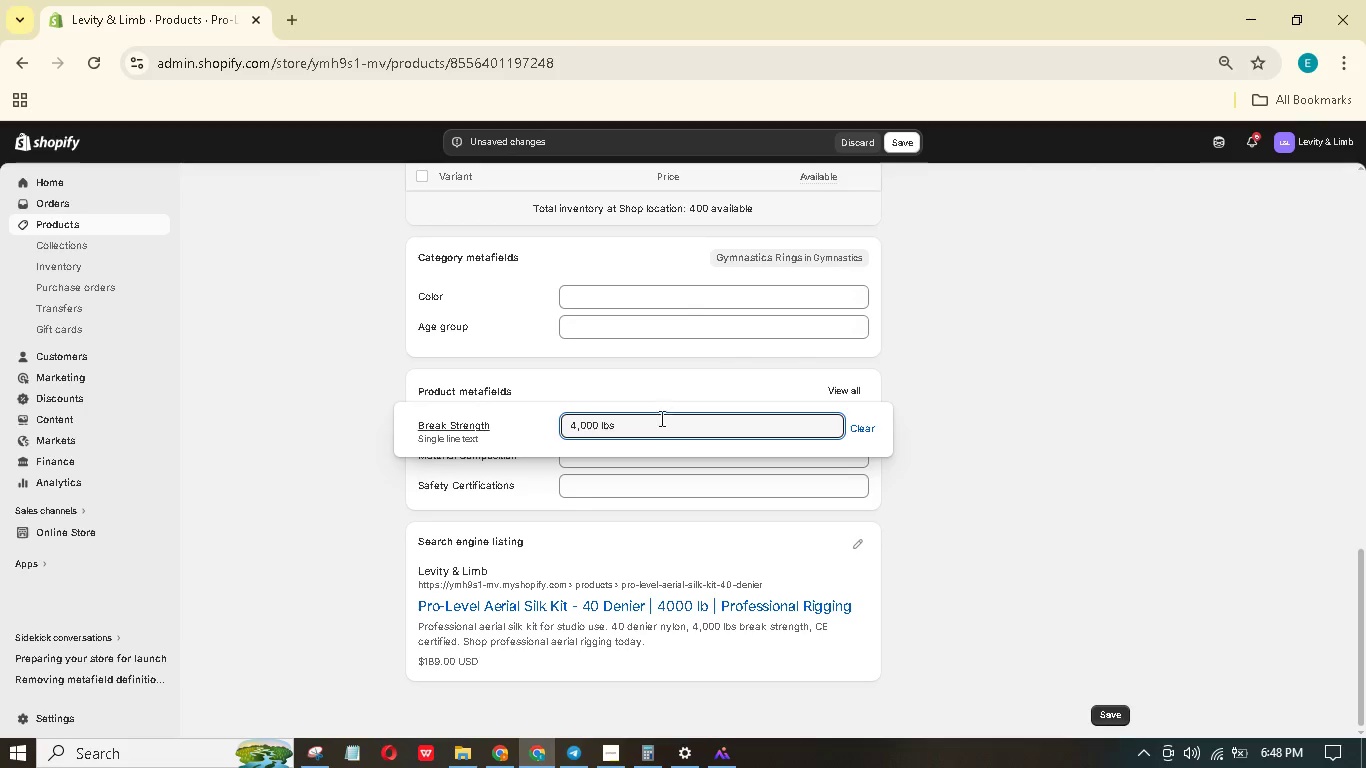 
left_click([942, 460])
 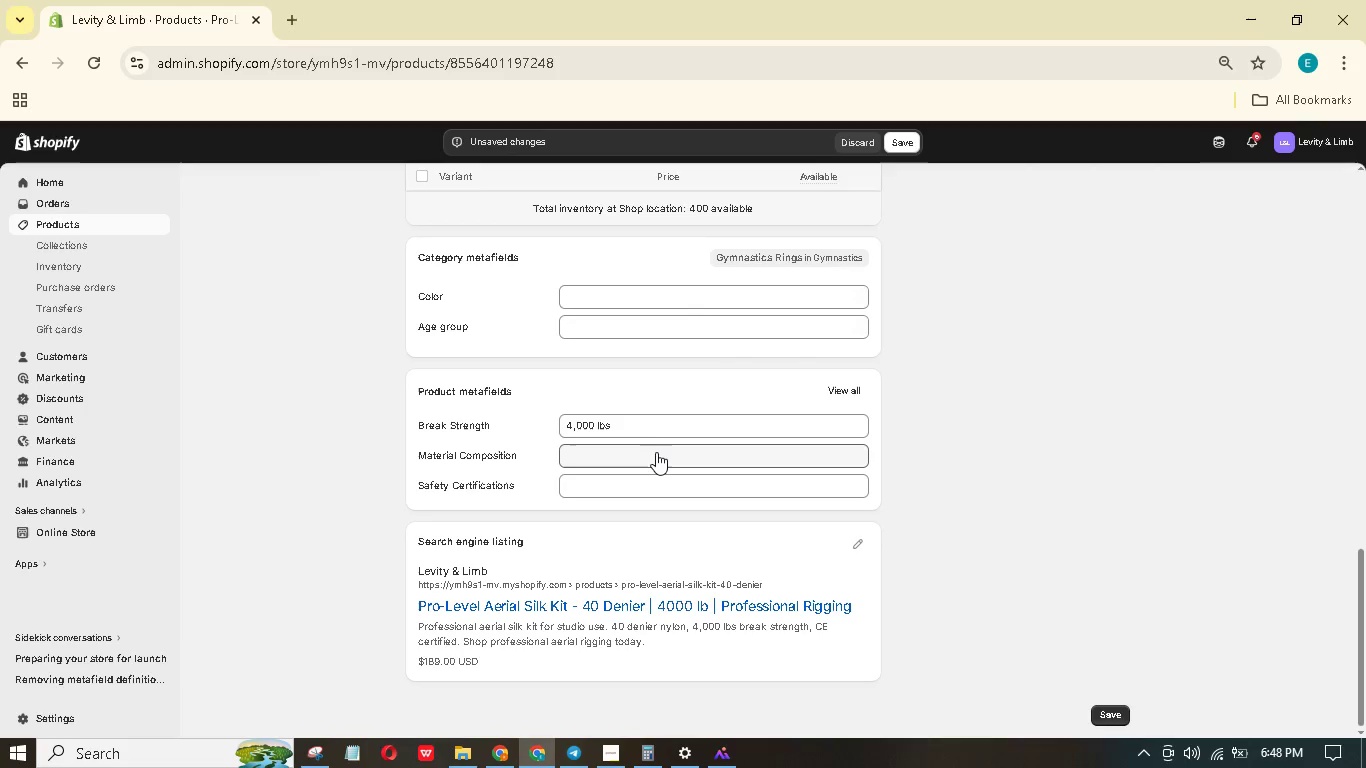 
left_click([656, 452])
 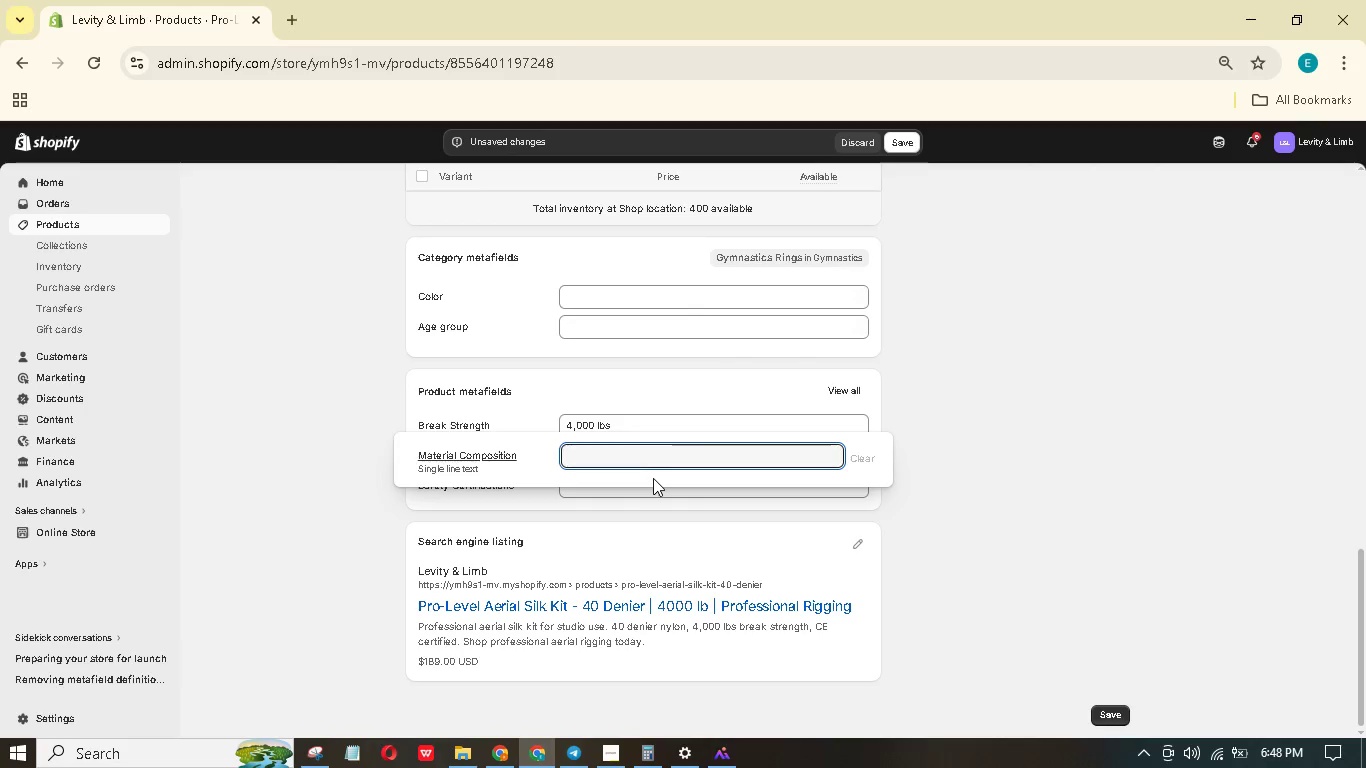 
type(Nylo)
 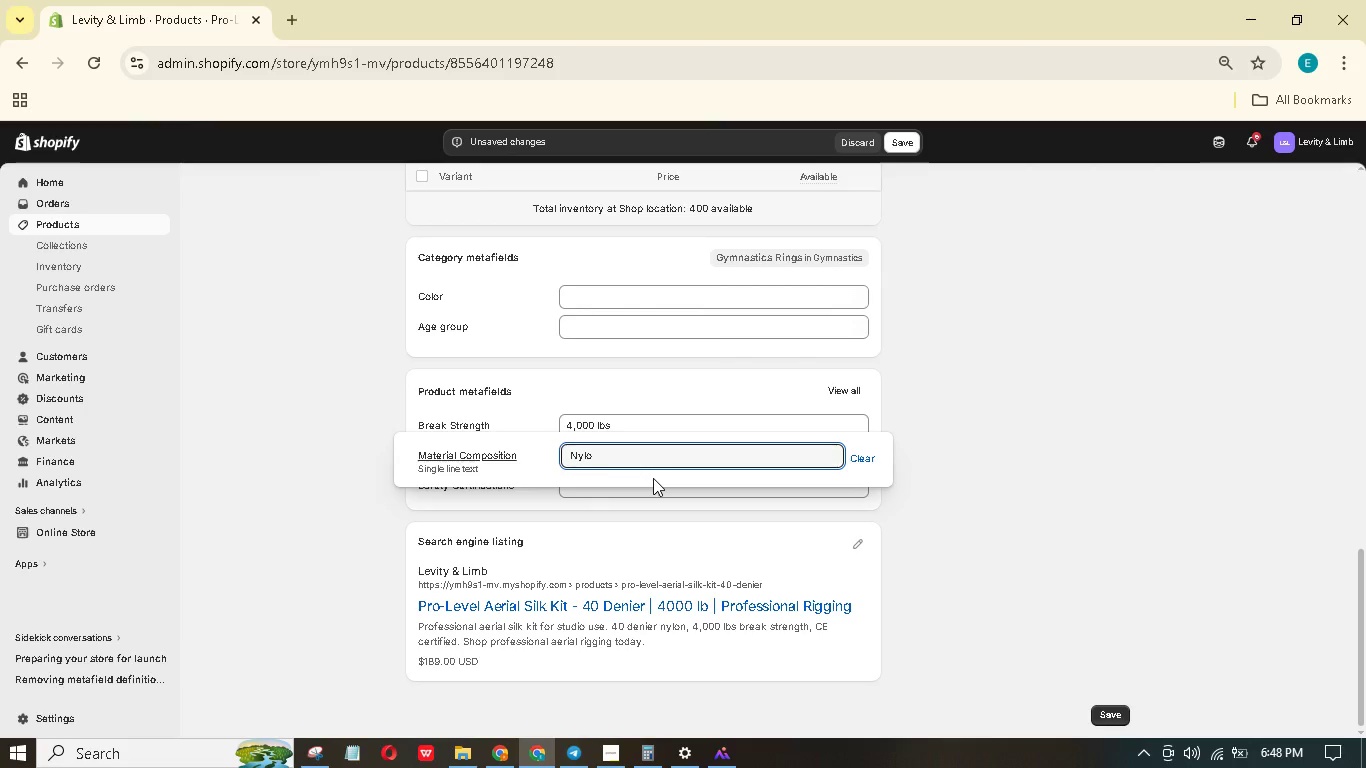 
hold_key(key=N, duration=0.31)
 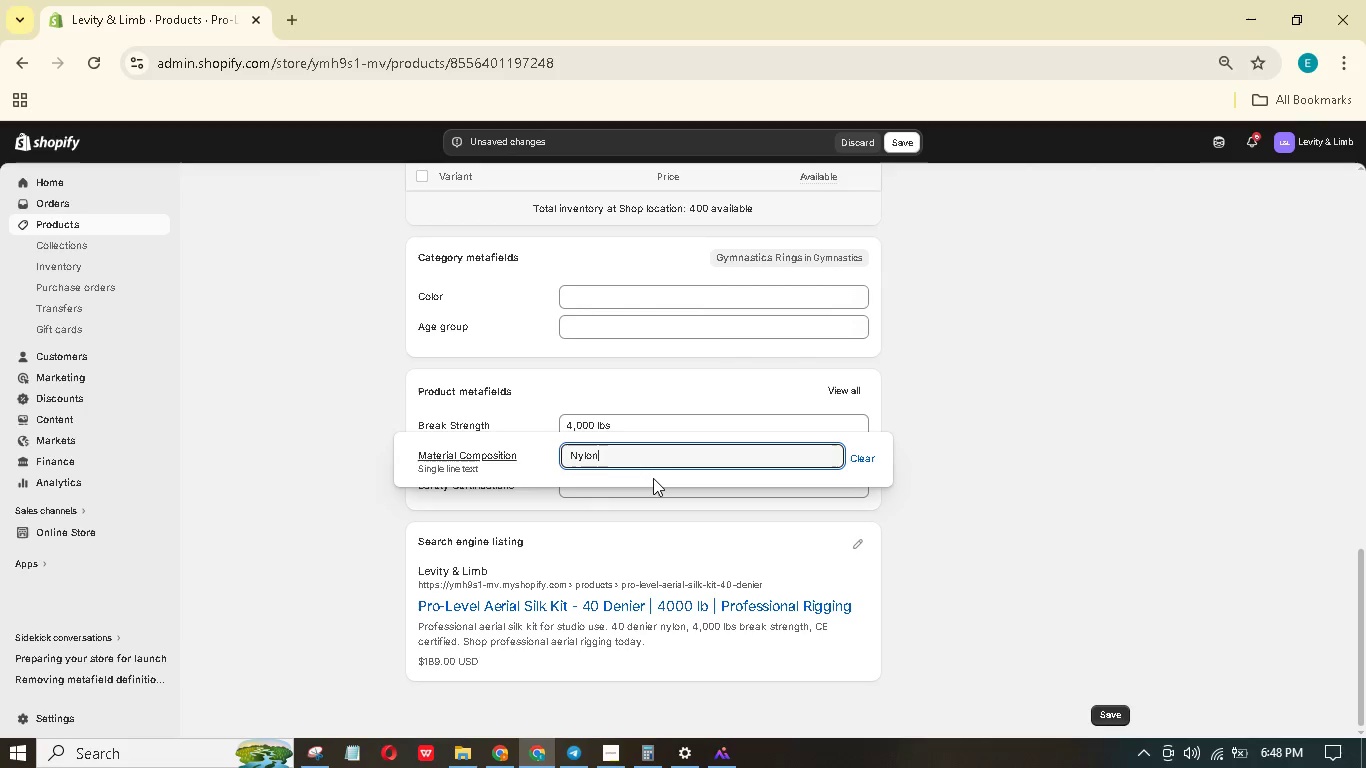 
type( 6.6 tricot)
 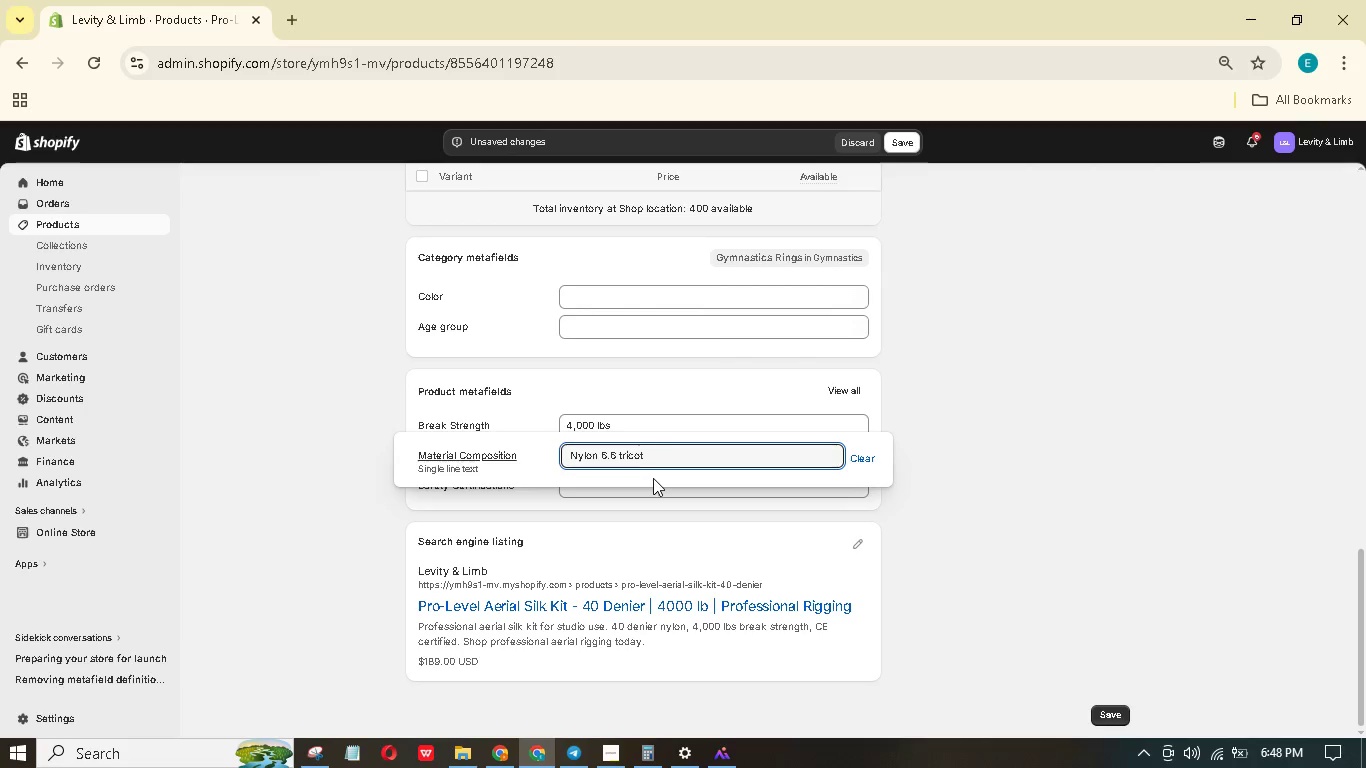 
wait(6.23)
 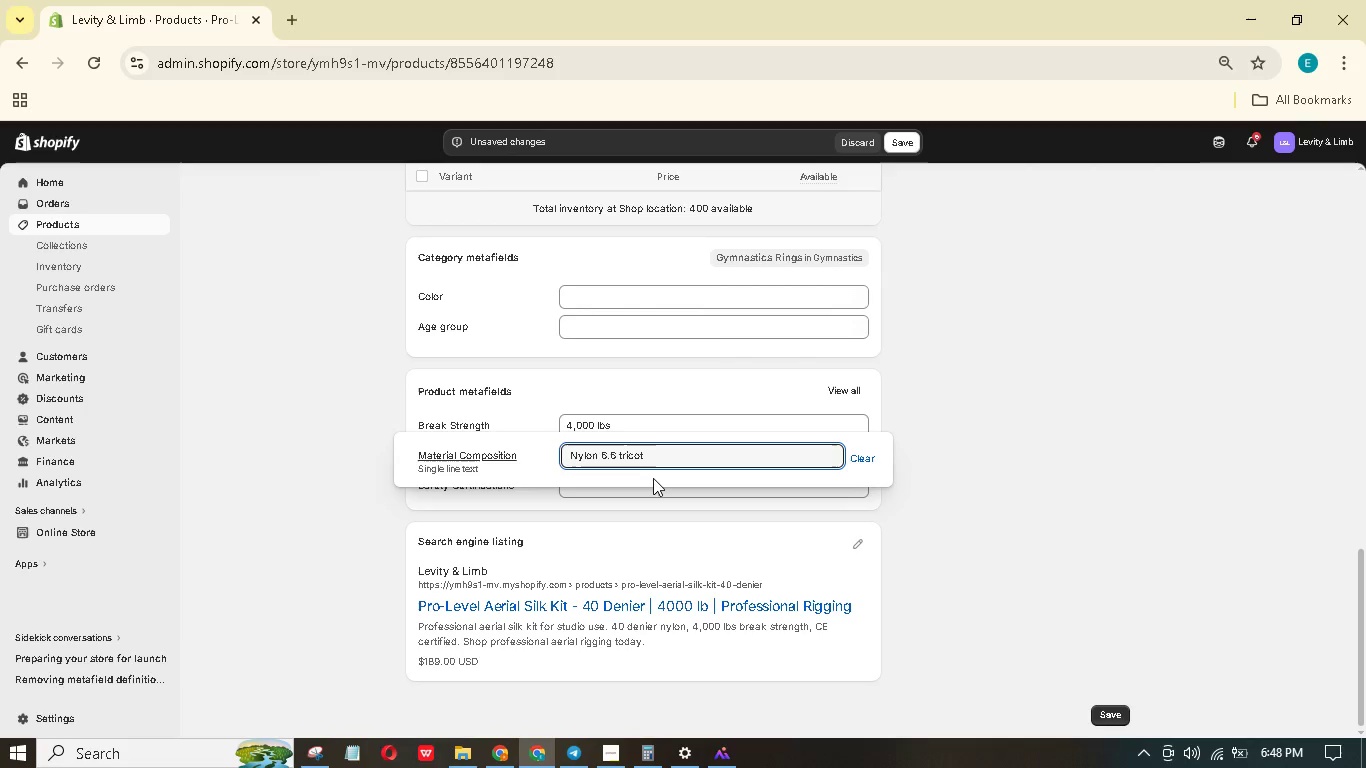 
type(, 40 denir 2 way)
 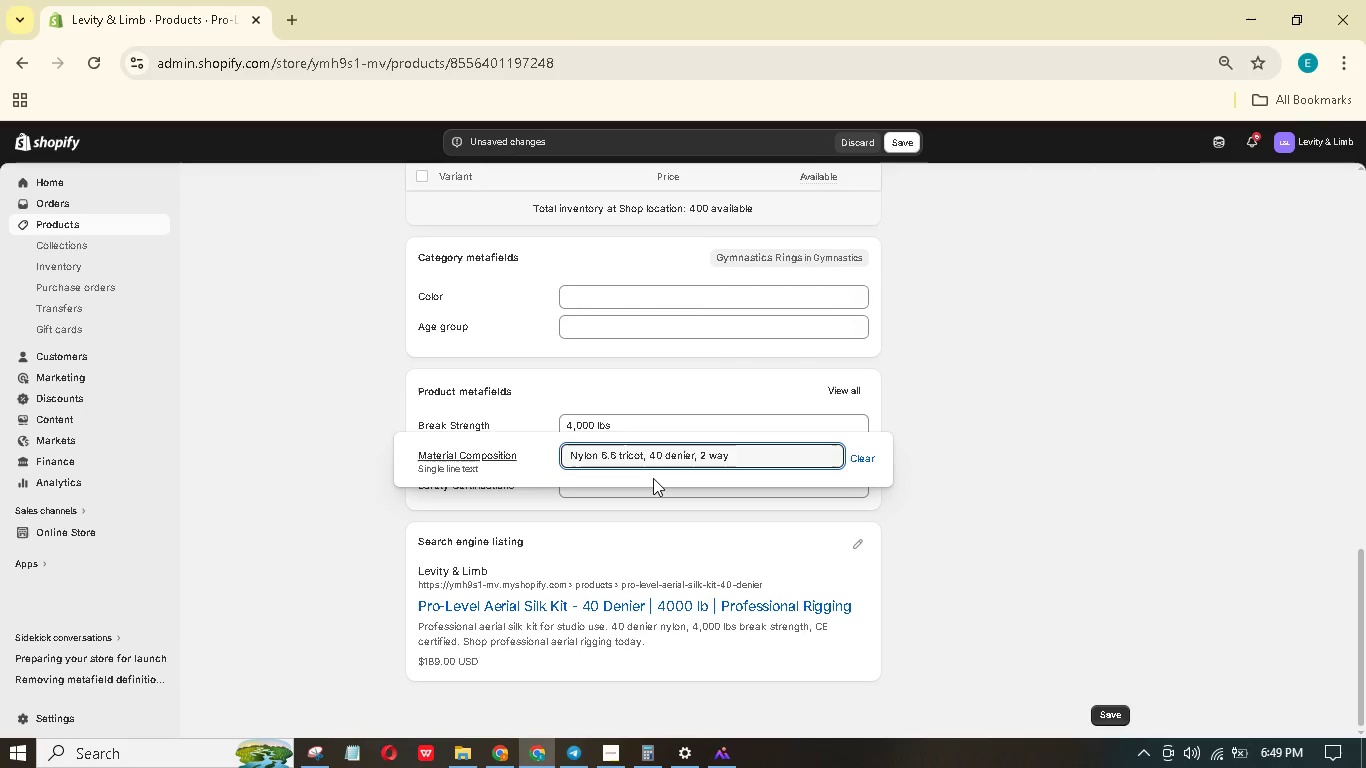 
key(ArrowLeft)
 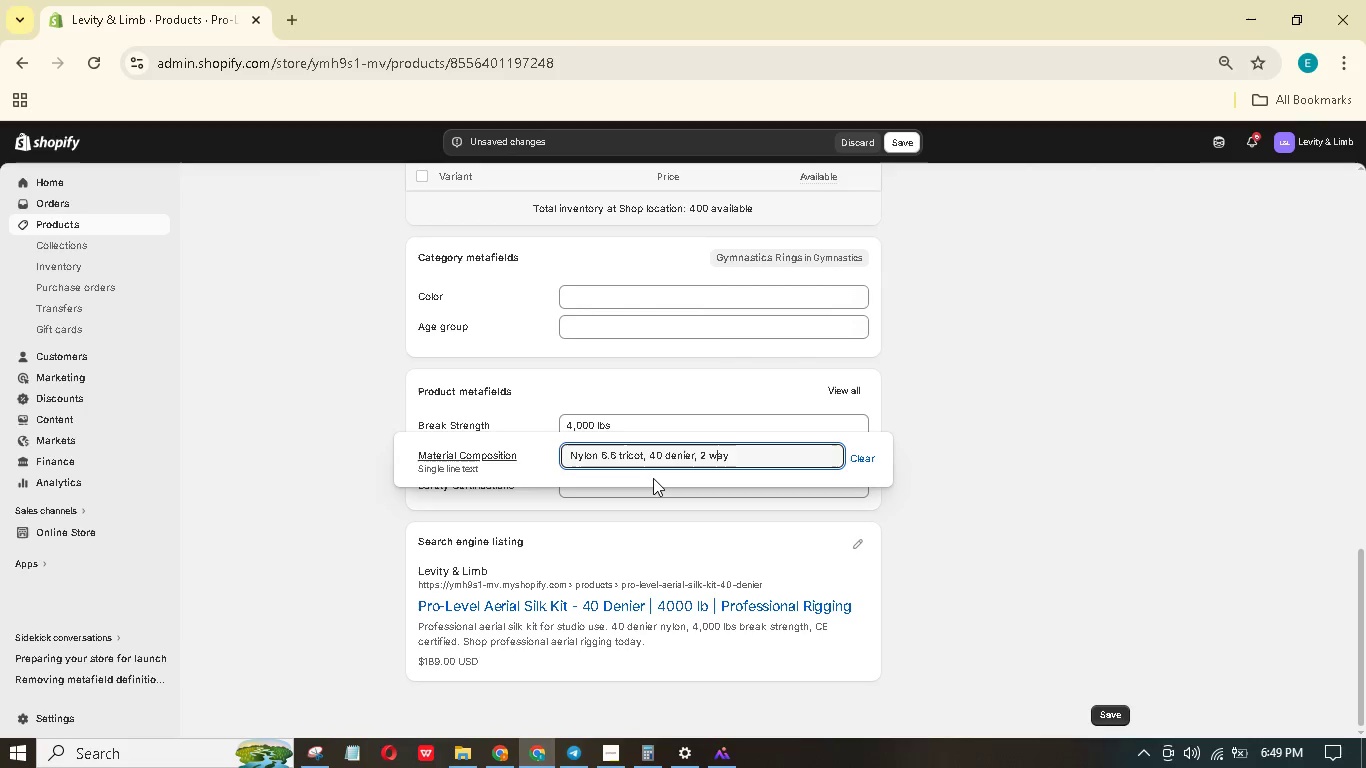 
key(ArrowLeft)
 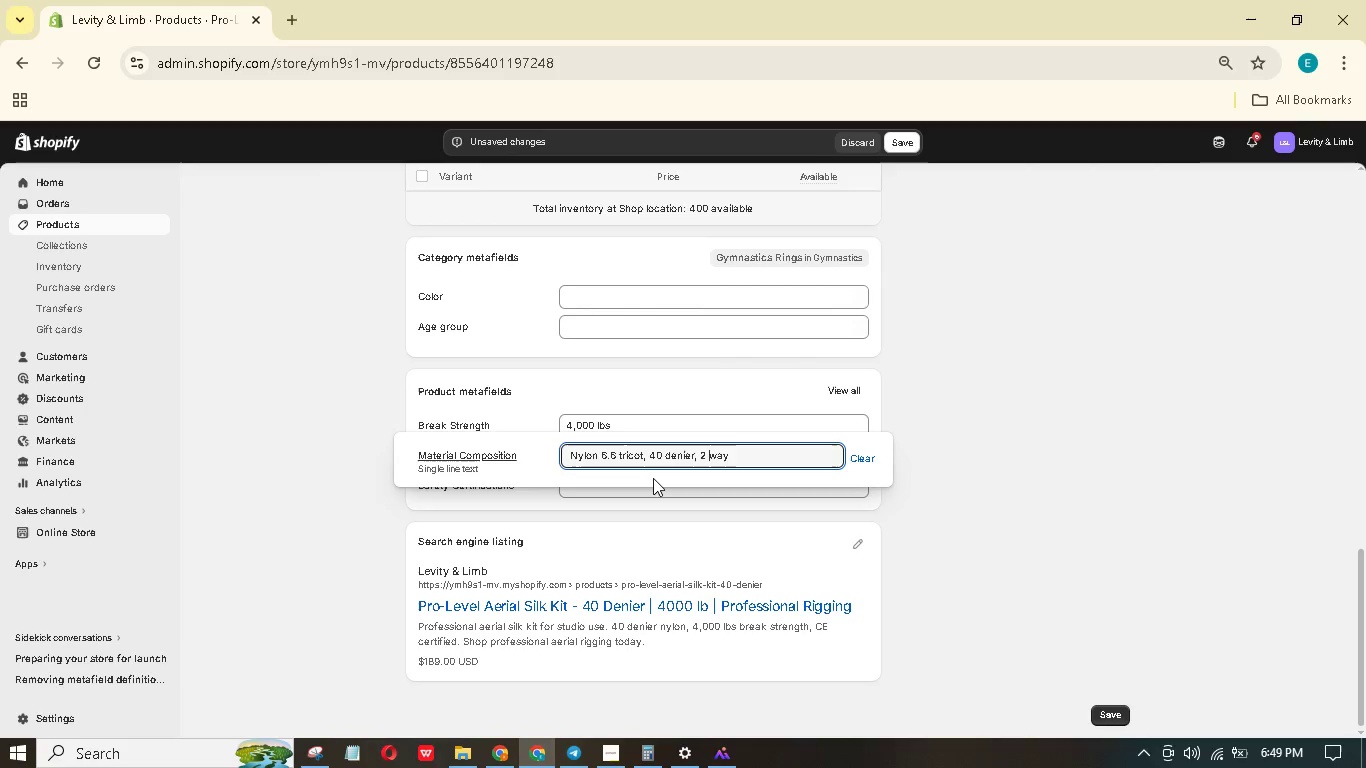 
key(ArrowLeft)
 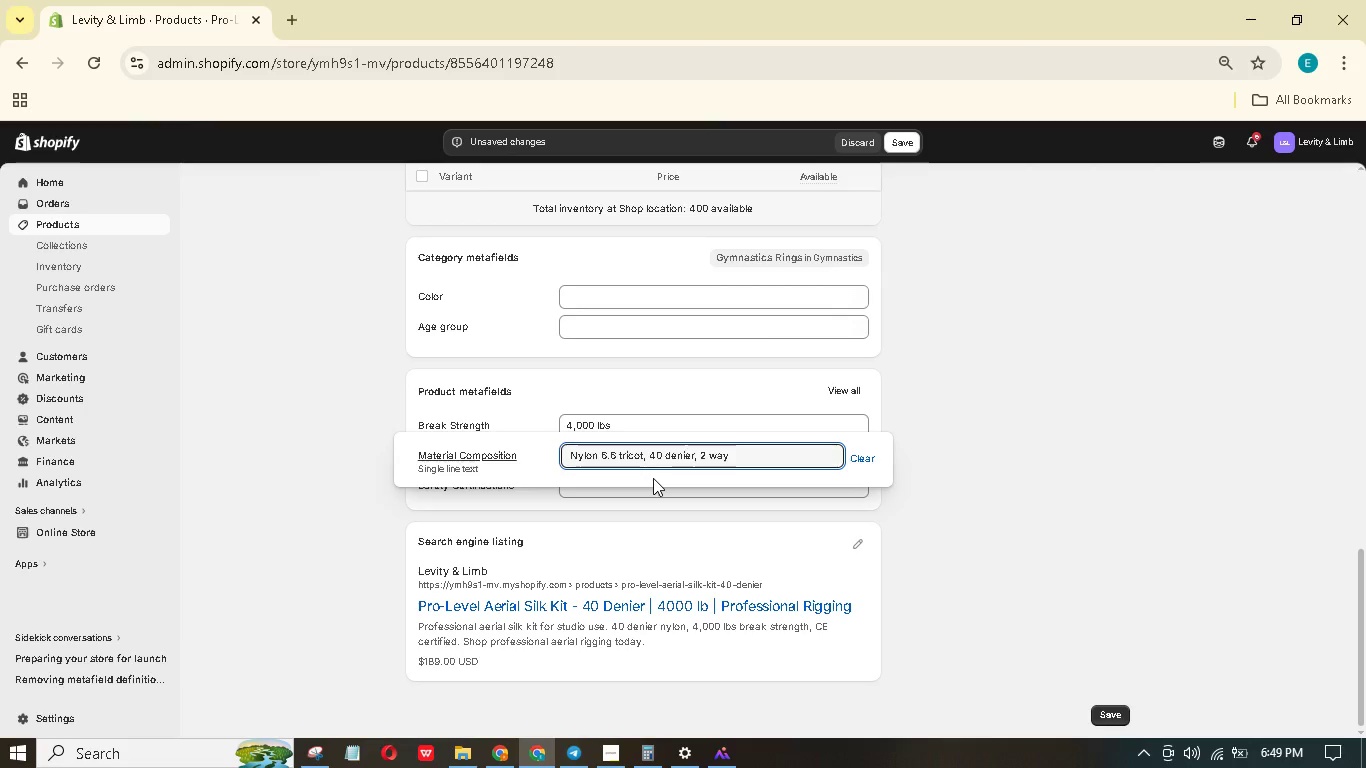 
key(Backspace)
 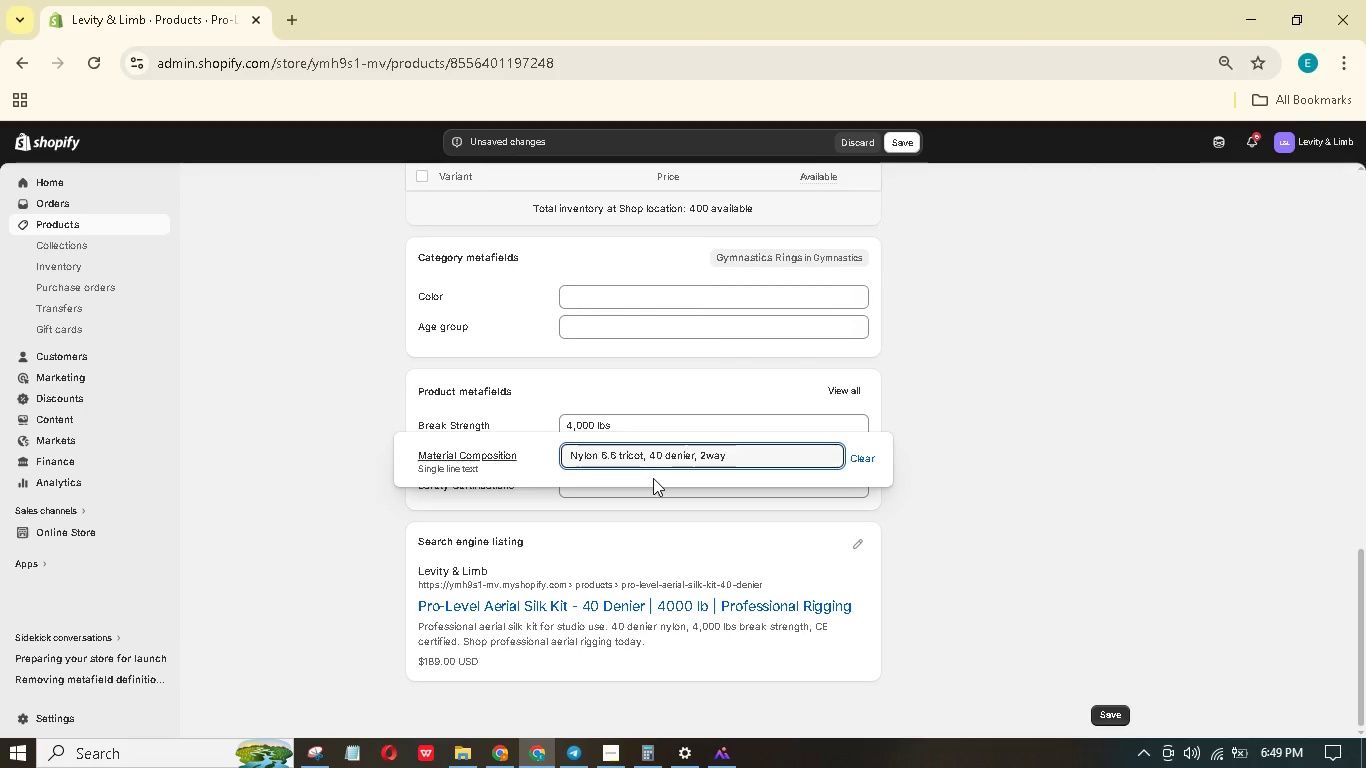 
key(Minus)
 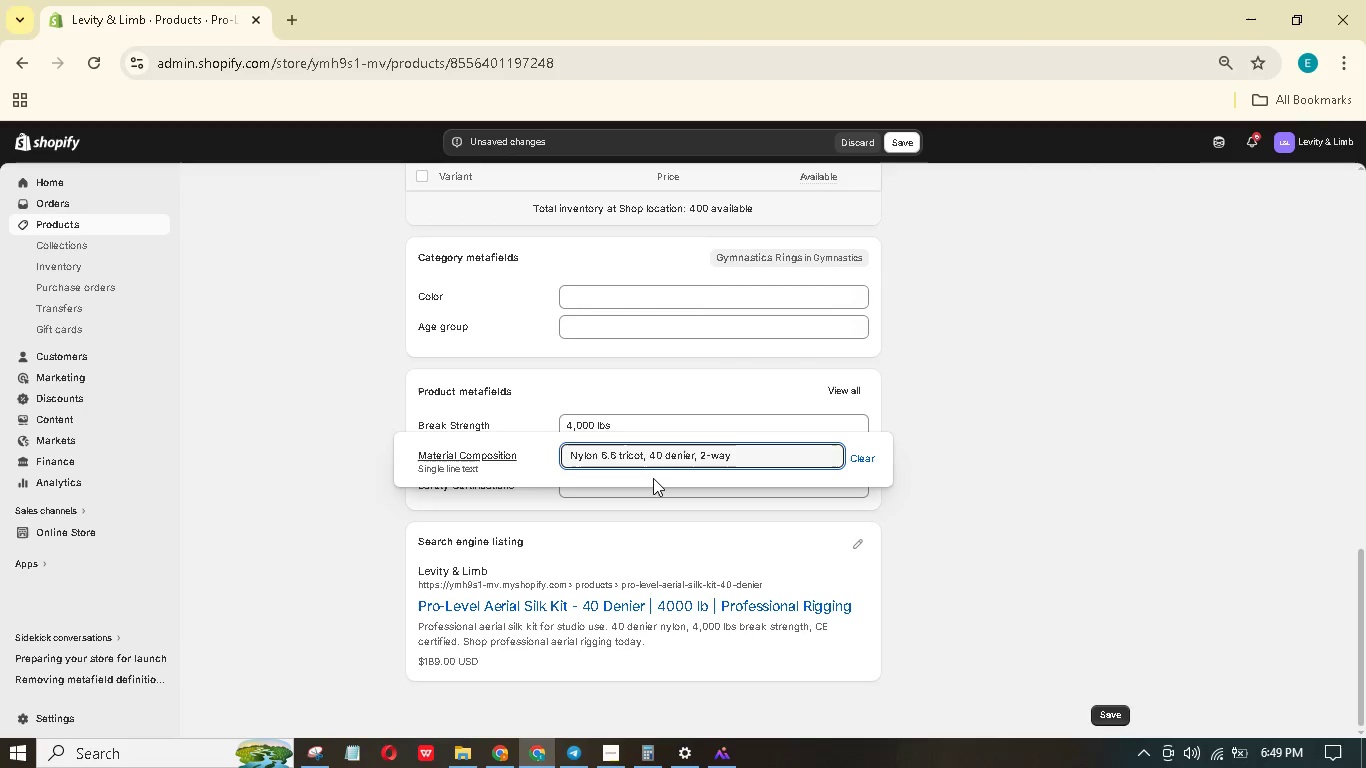 
hold_key(key=ArrowRight, duration=0.66)
 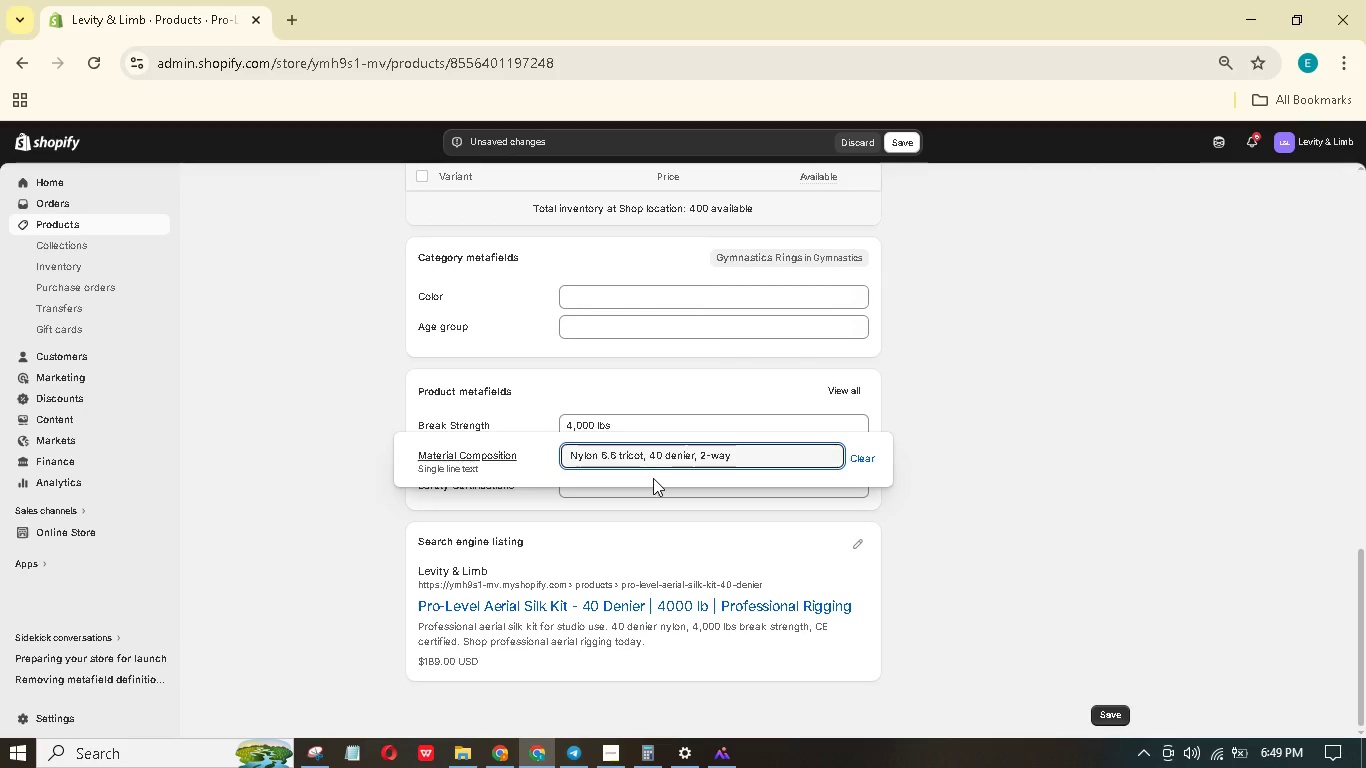 
type( stretch)
 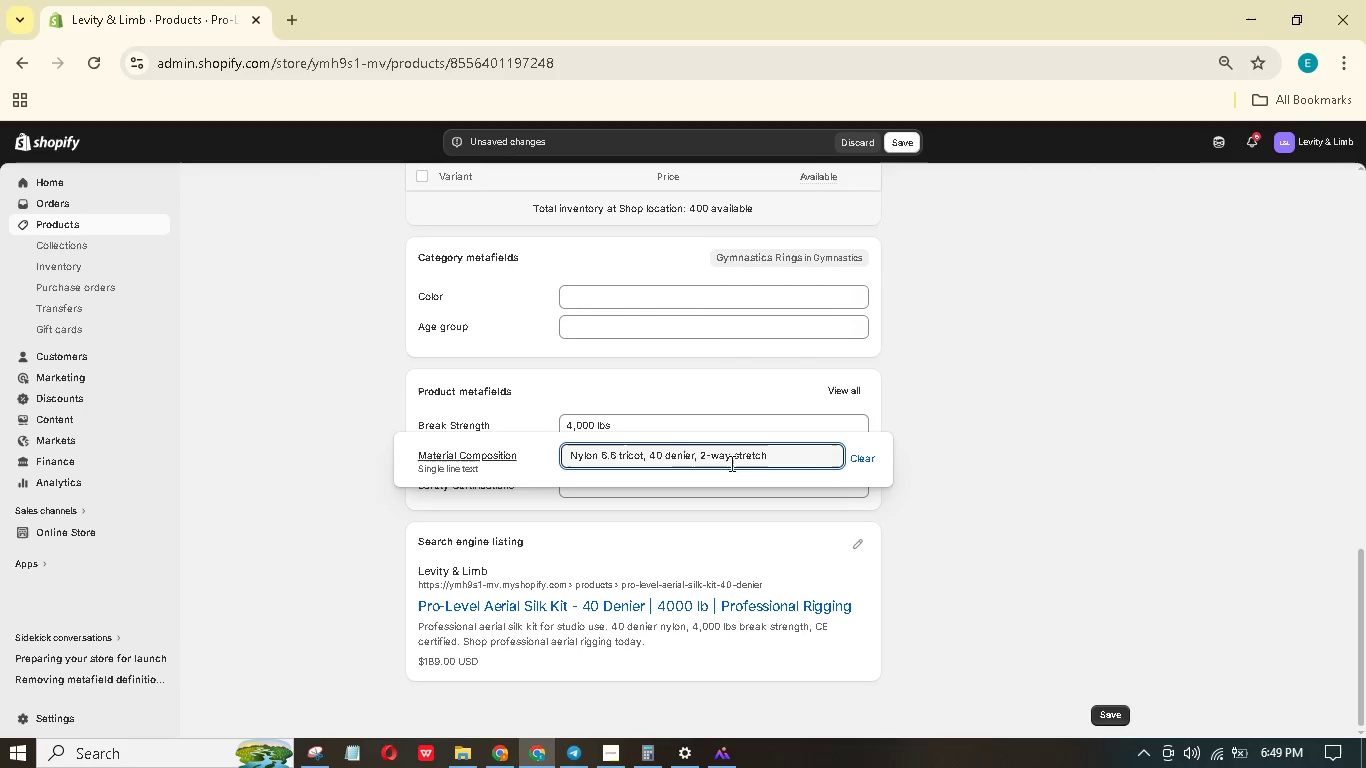 
left_click([1018, 459])
 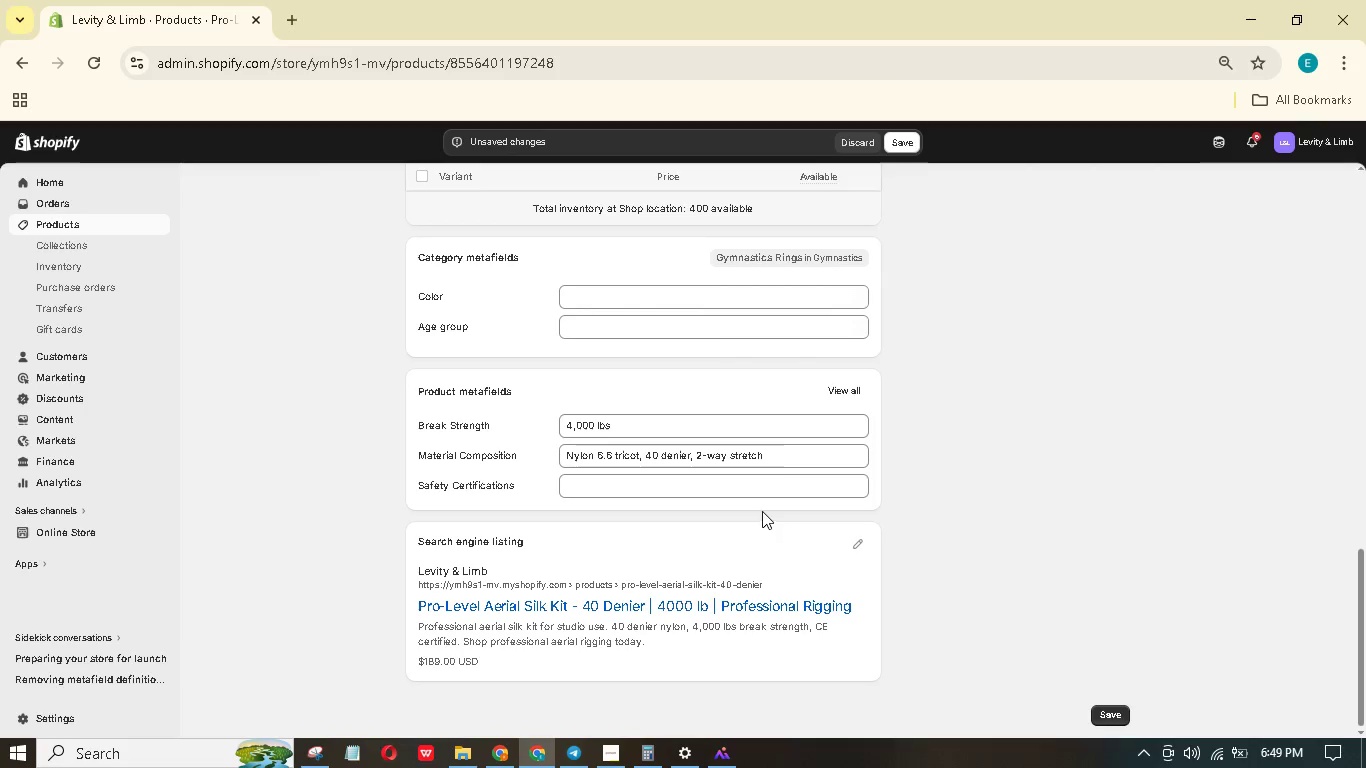 
left_click([763, 491])
 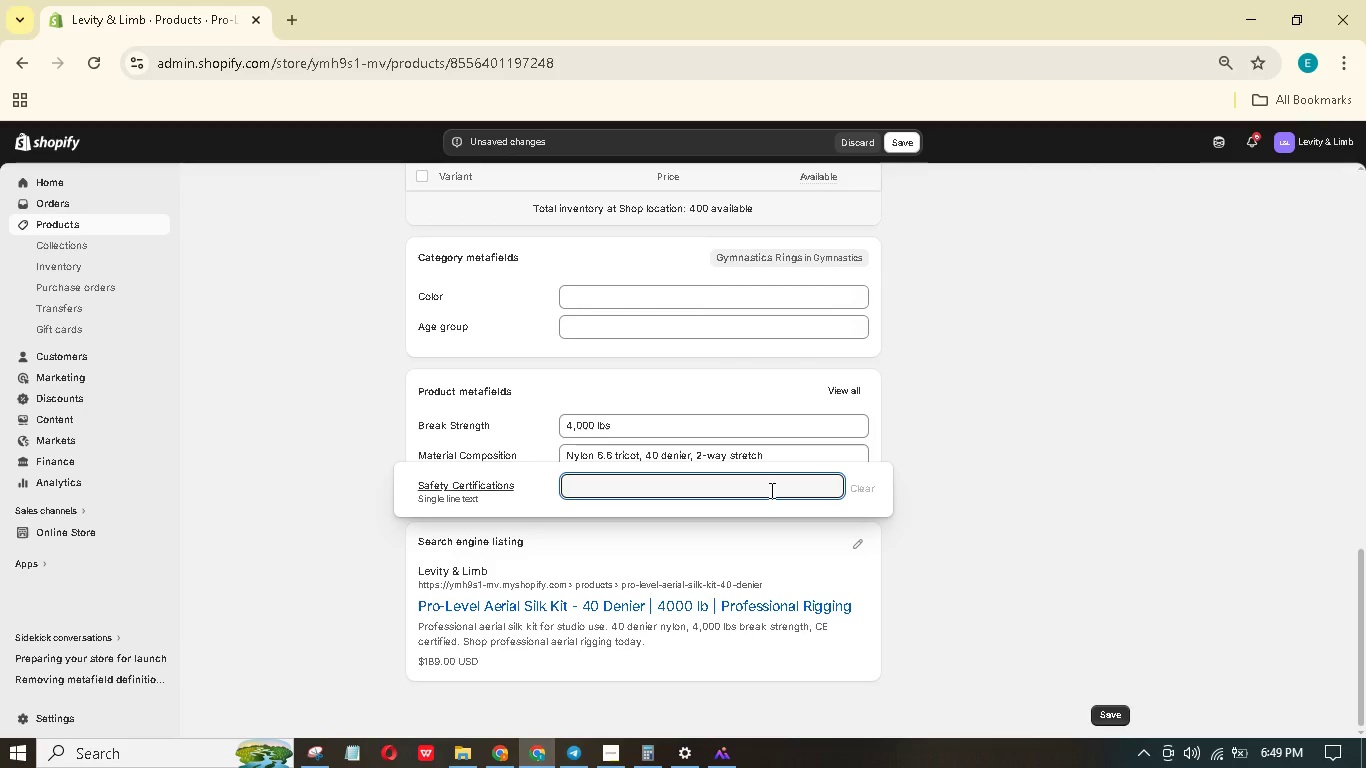 
type(CE UIAA)
 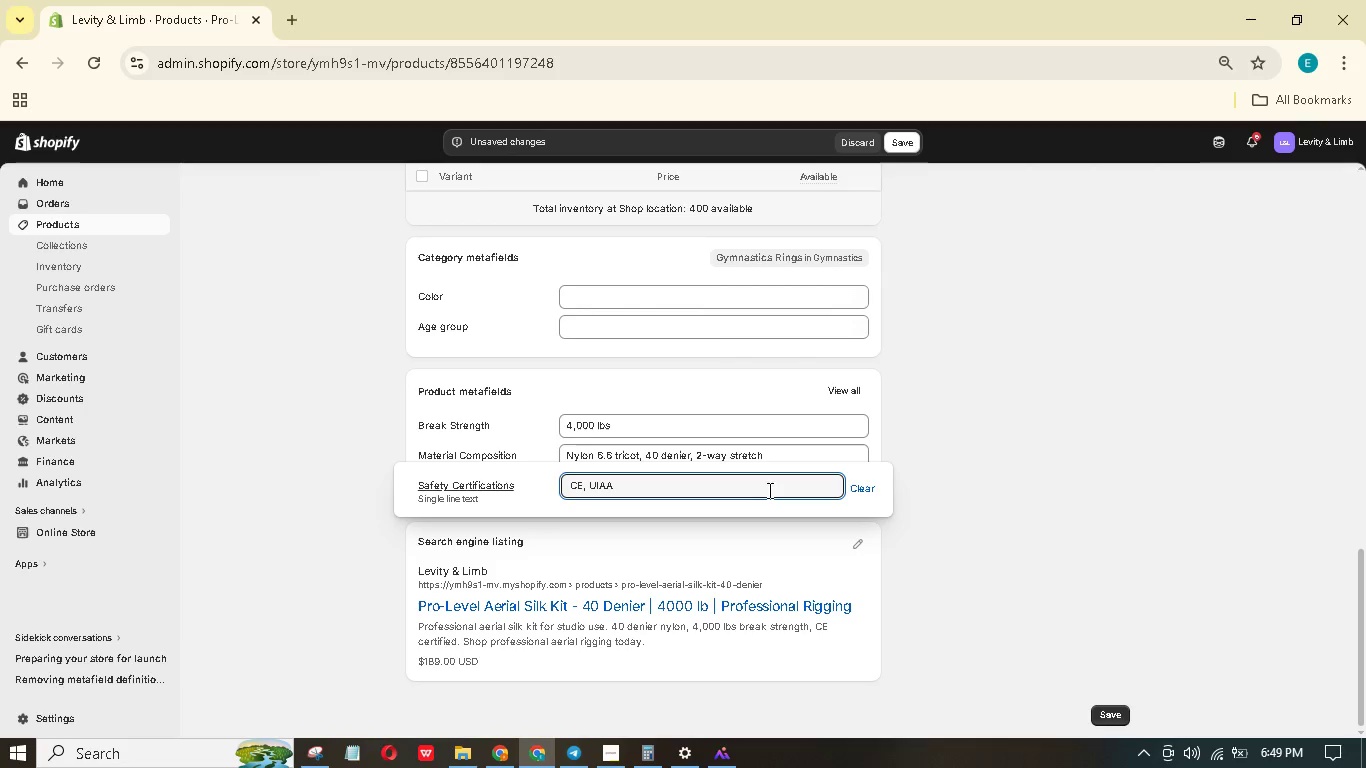 
hold_key(key=Comma, duration=0.34)
 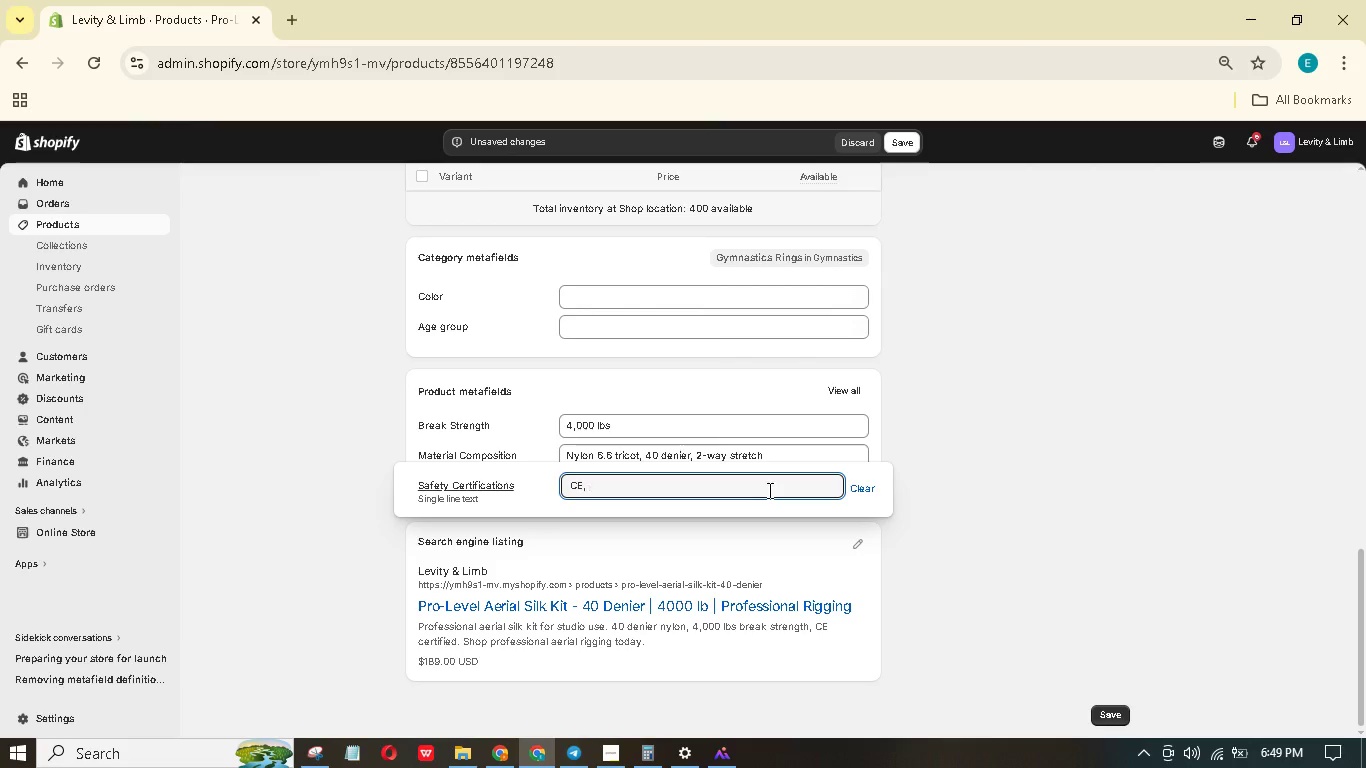 
type( 104, eN4960)
 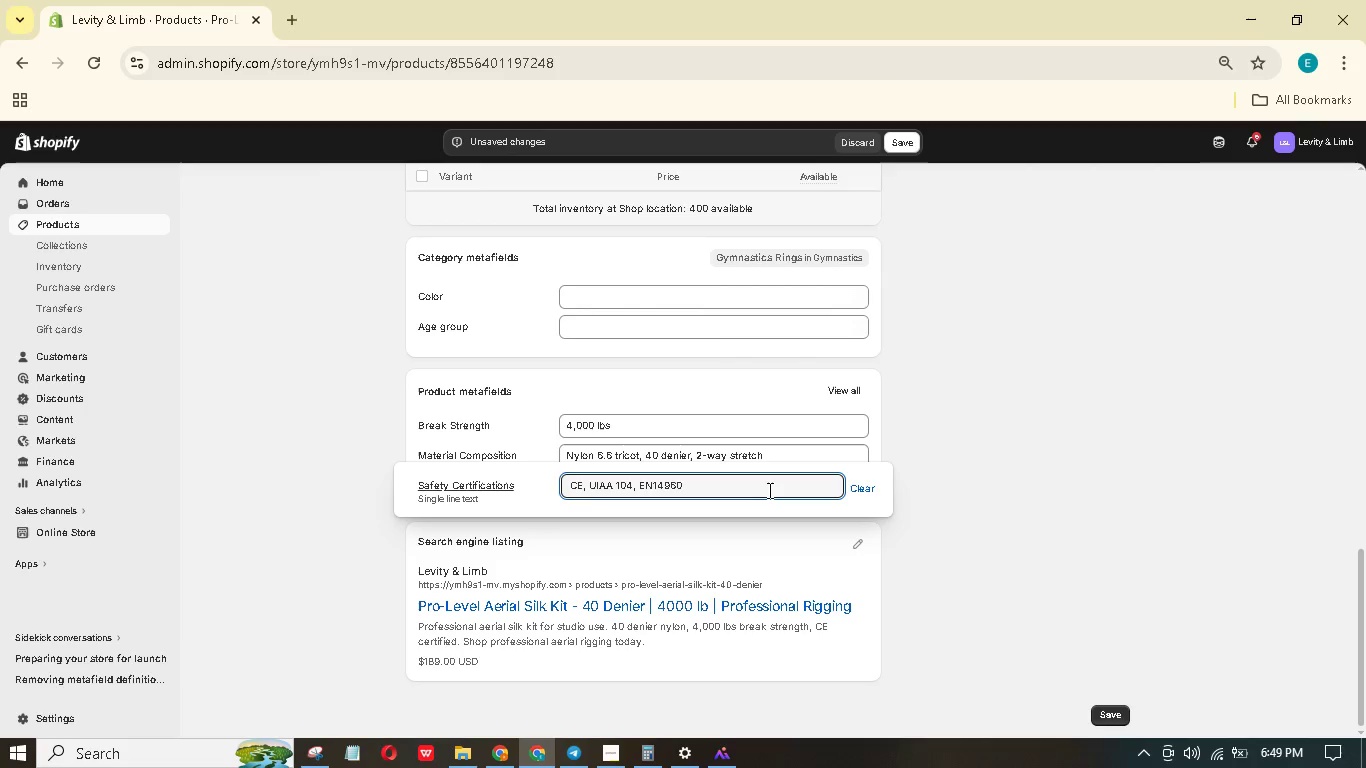 
key(Enter)
 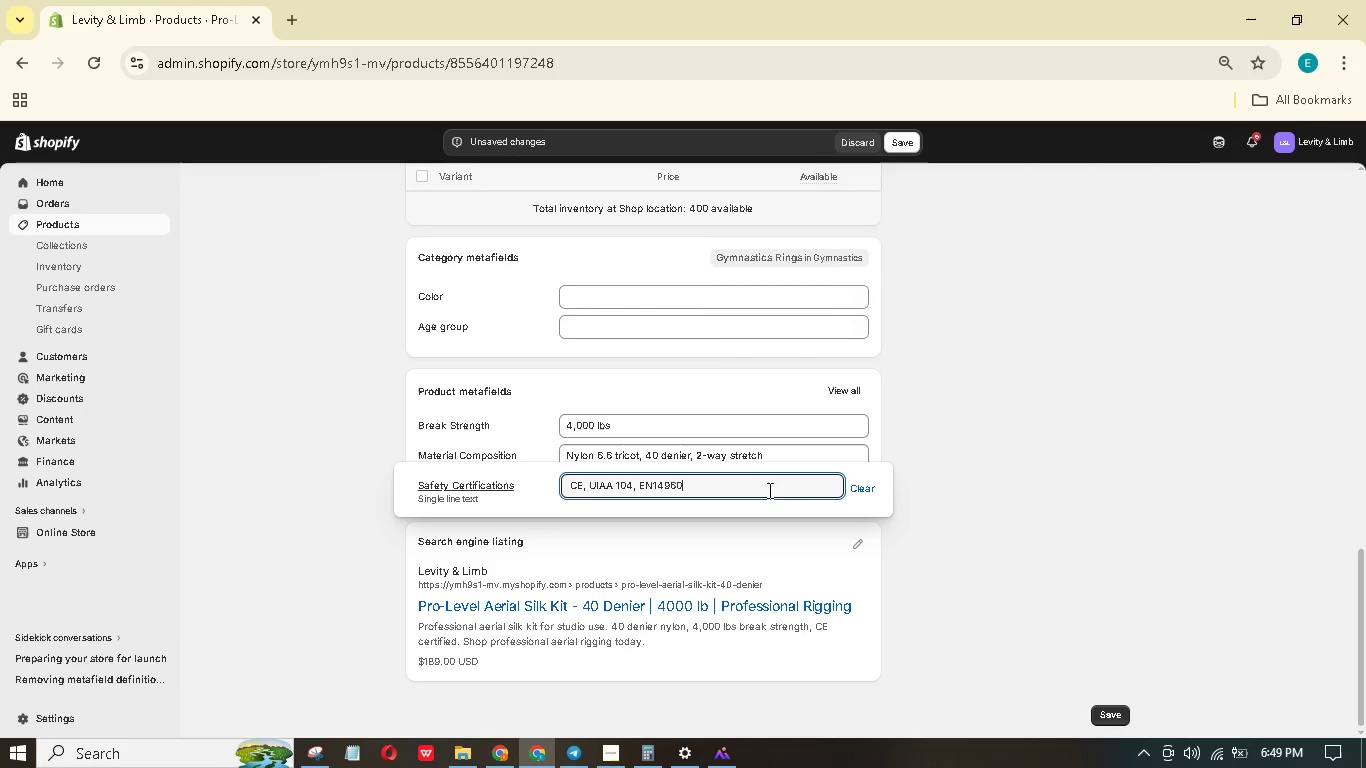 
left_click([1125, 418])
 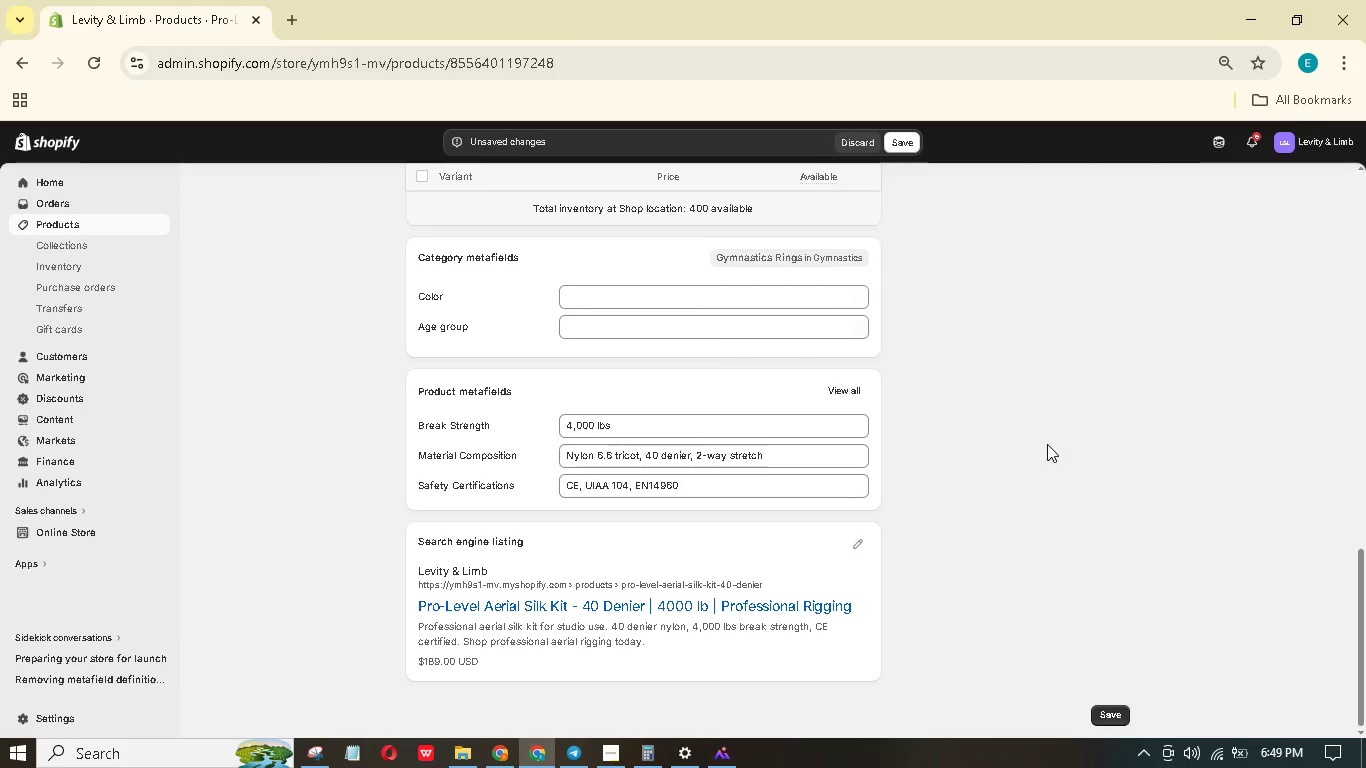 
scroll: coordinate [977, 425], scroll_direction: up, amount: 4.0
 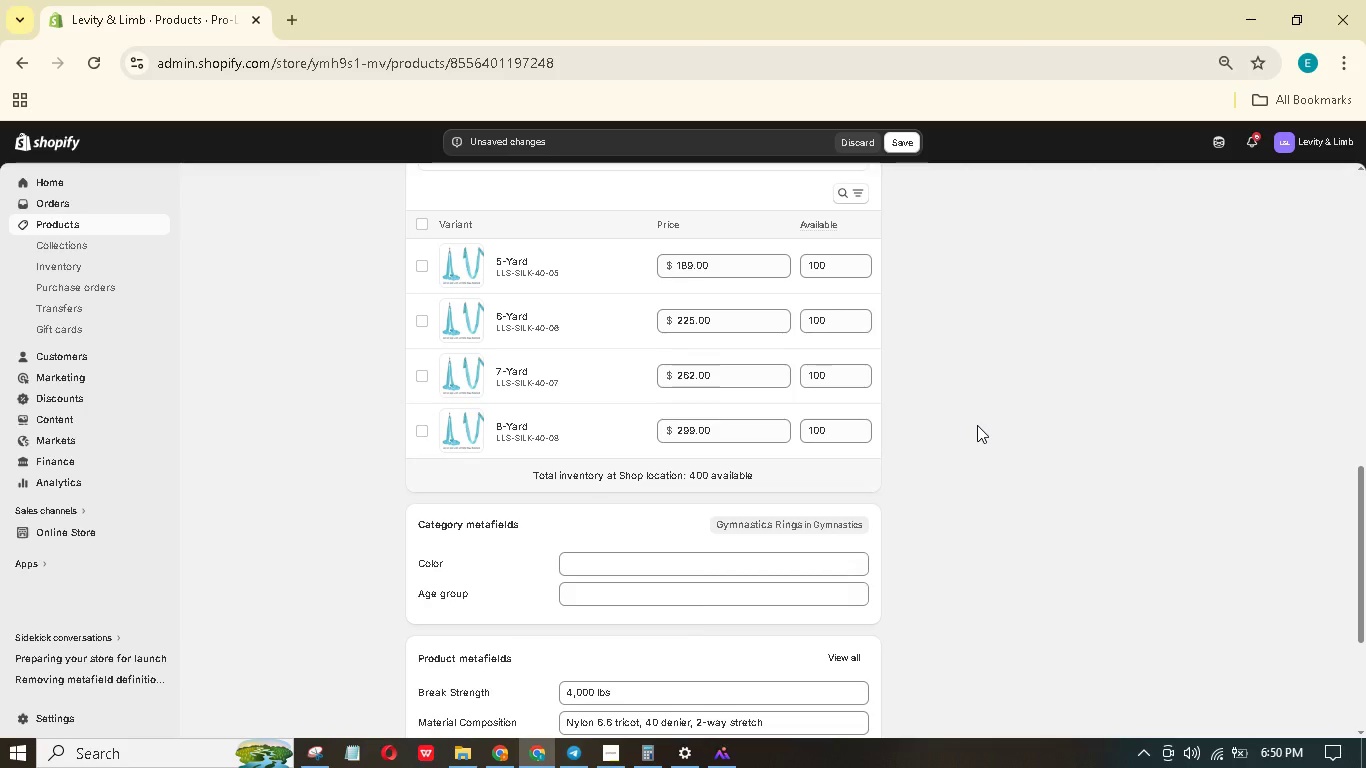 
scroll: coordinate [978, 424], scroll_direction: down, amount: 4.0
 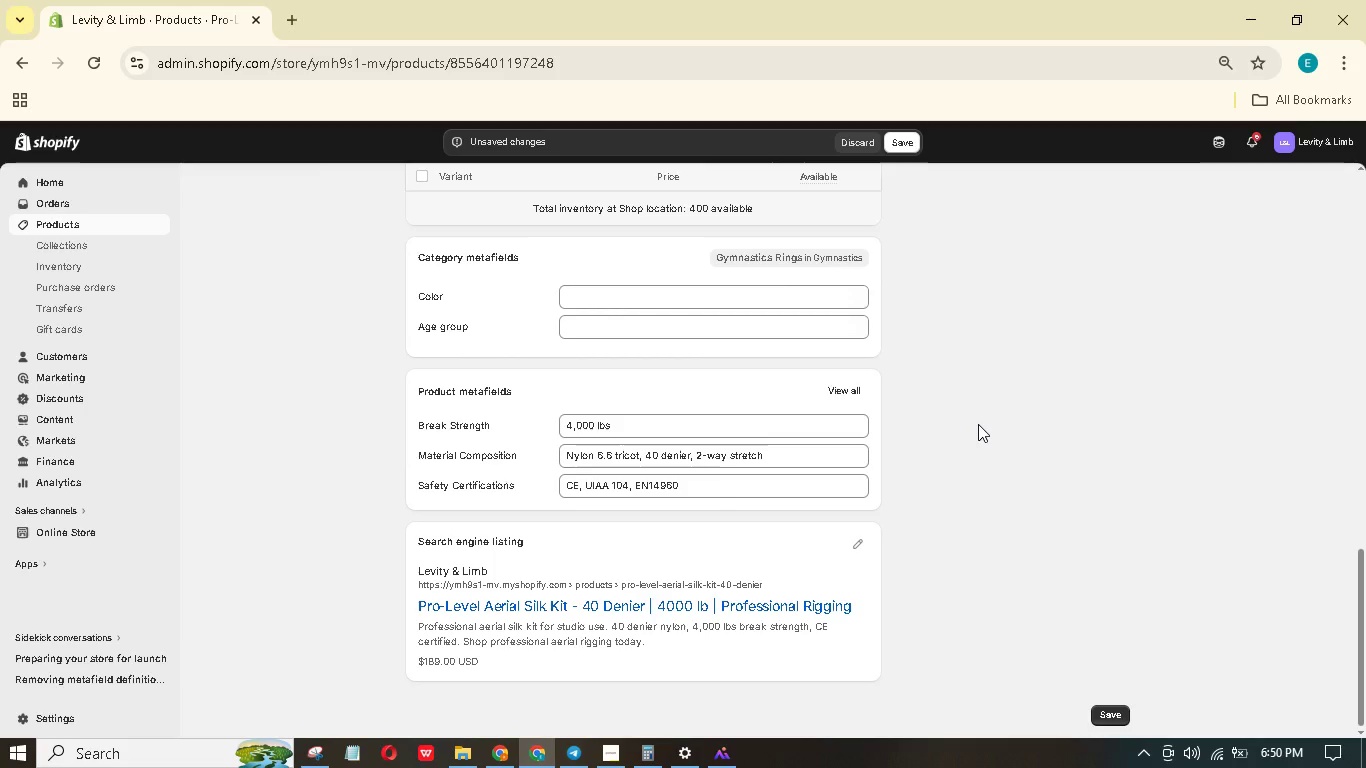 
scroll: coordinate [987, 414], scroll_direction: up, amount: 13.0
 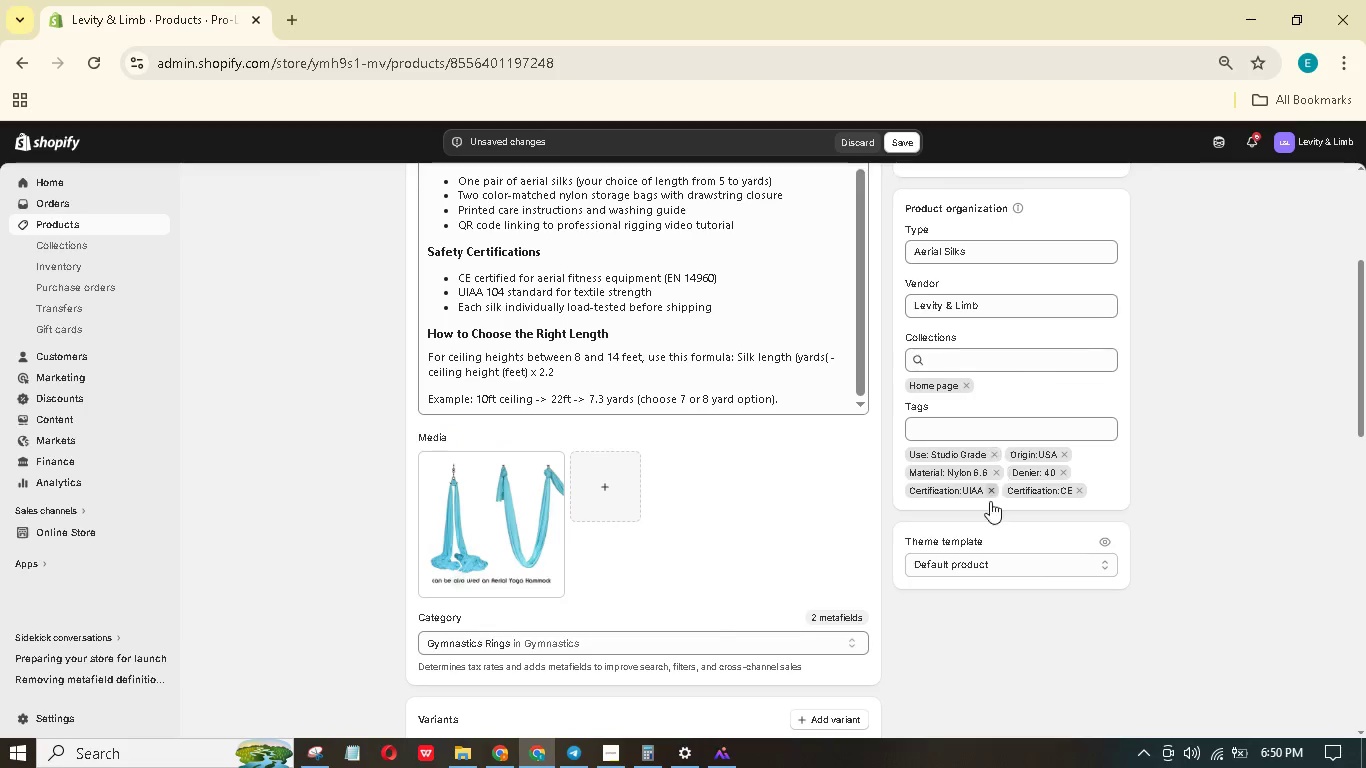 
left_click_drag(start_coordinate=[953, 569], to_coordinate=[960, 560])
 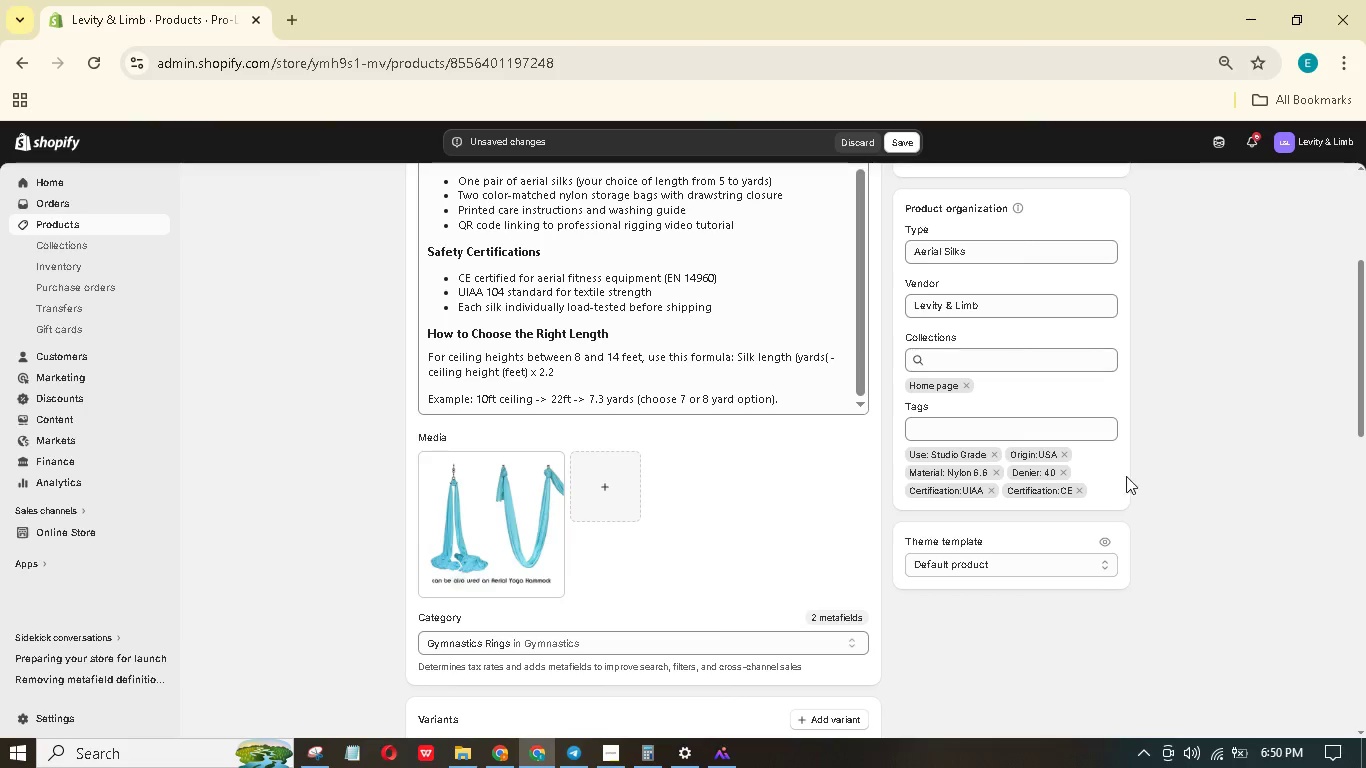 
scroll: coordinate [961, 498], scroll_direction: up, amount: 5.0
 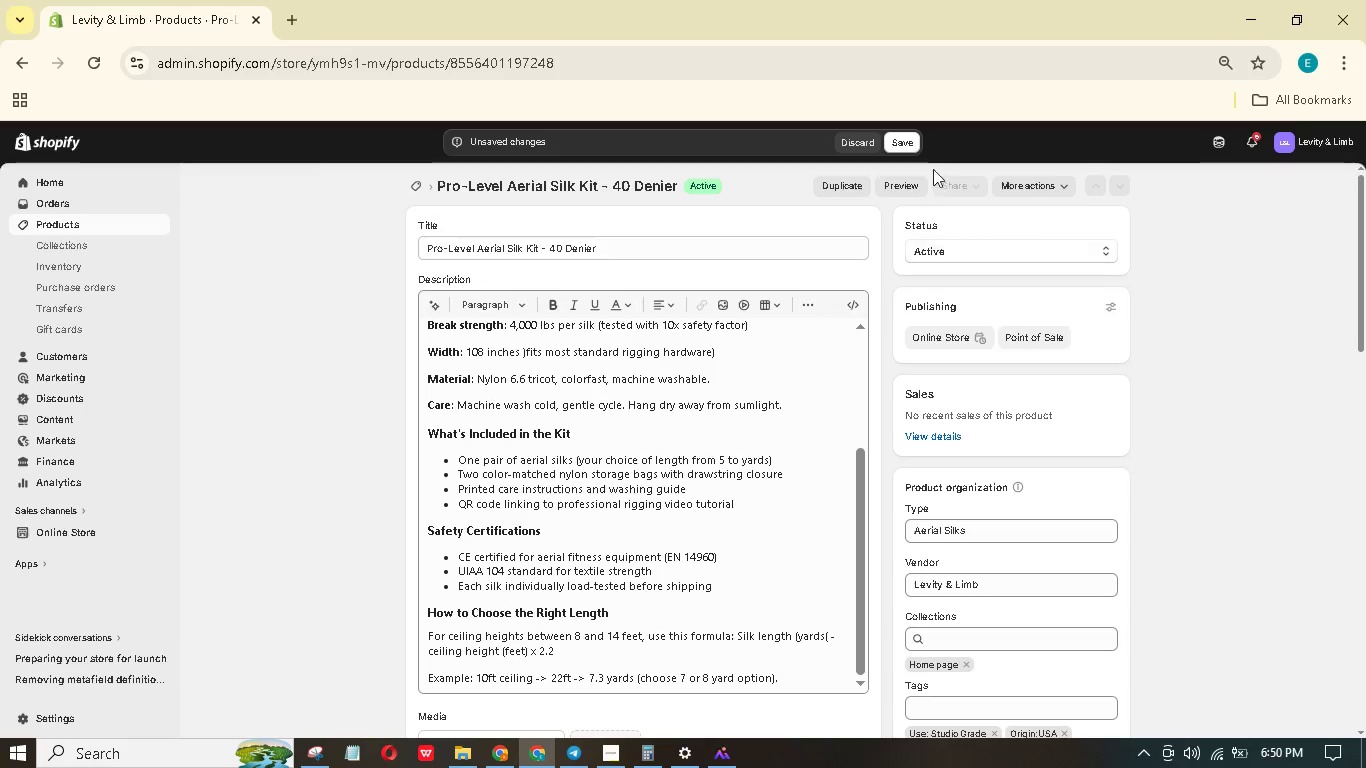 
left_click([901, 135])
 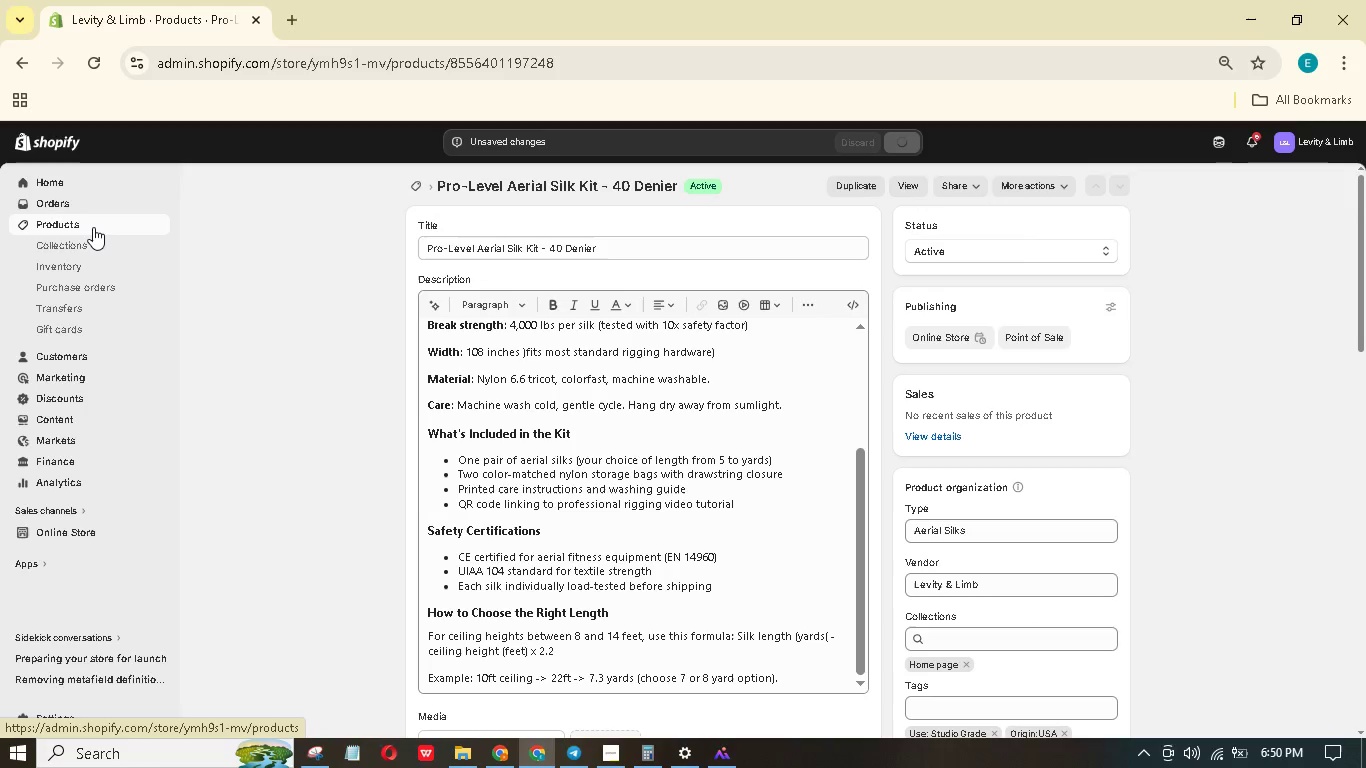 
wait(7.09)
 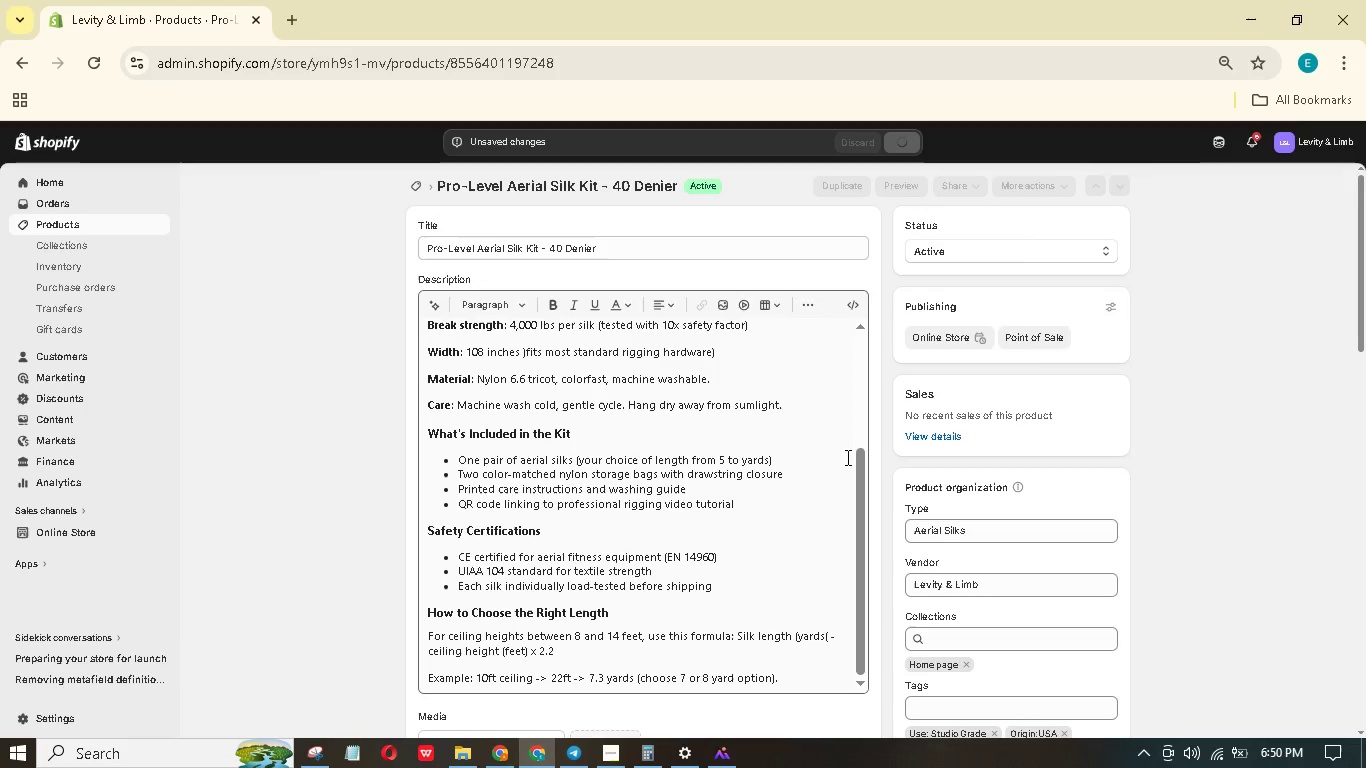 
left_click([93, 226])
 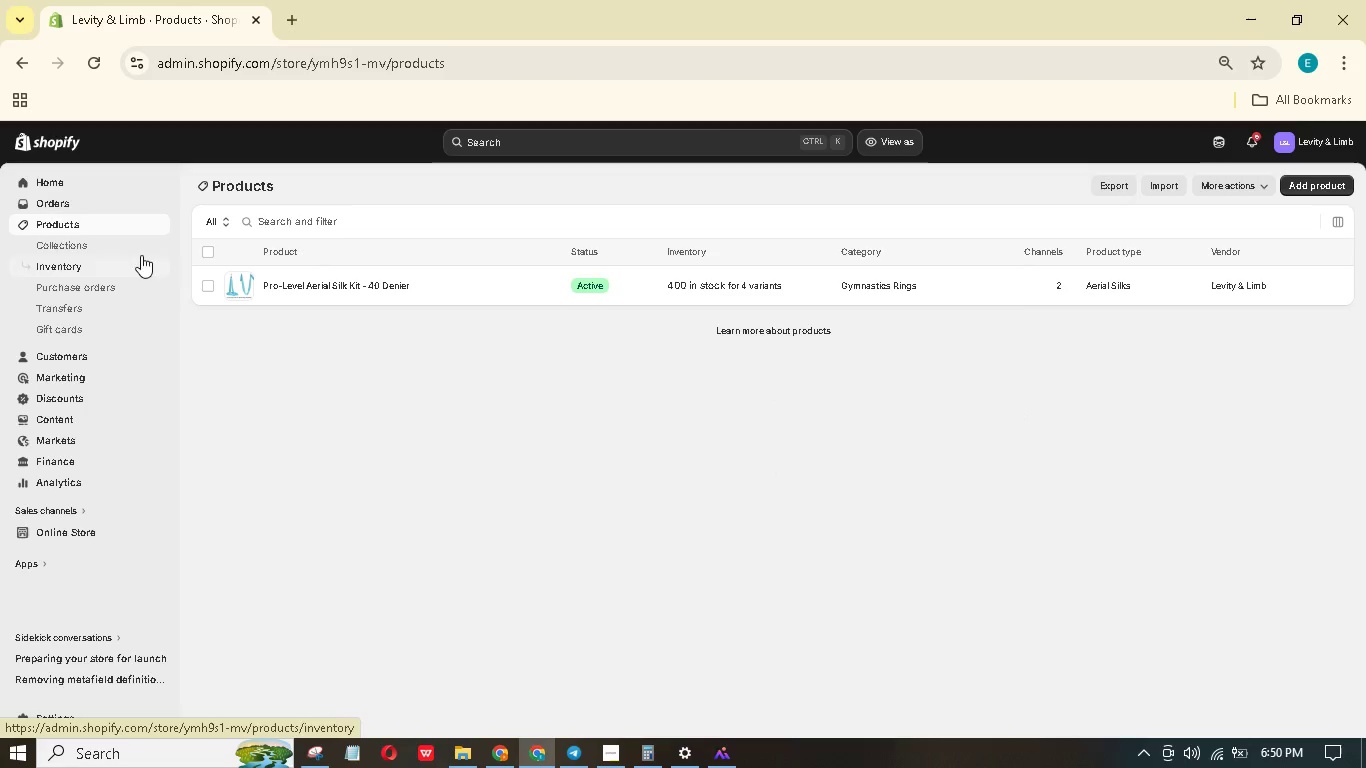 
wait(6.39)
 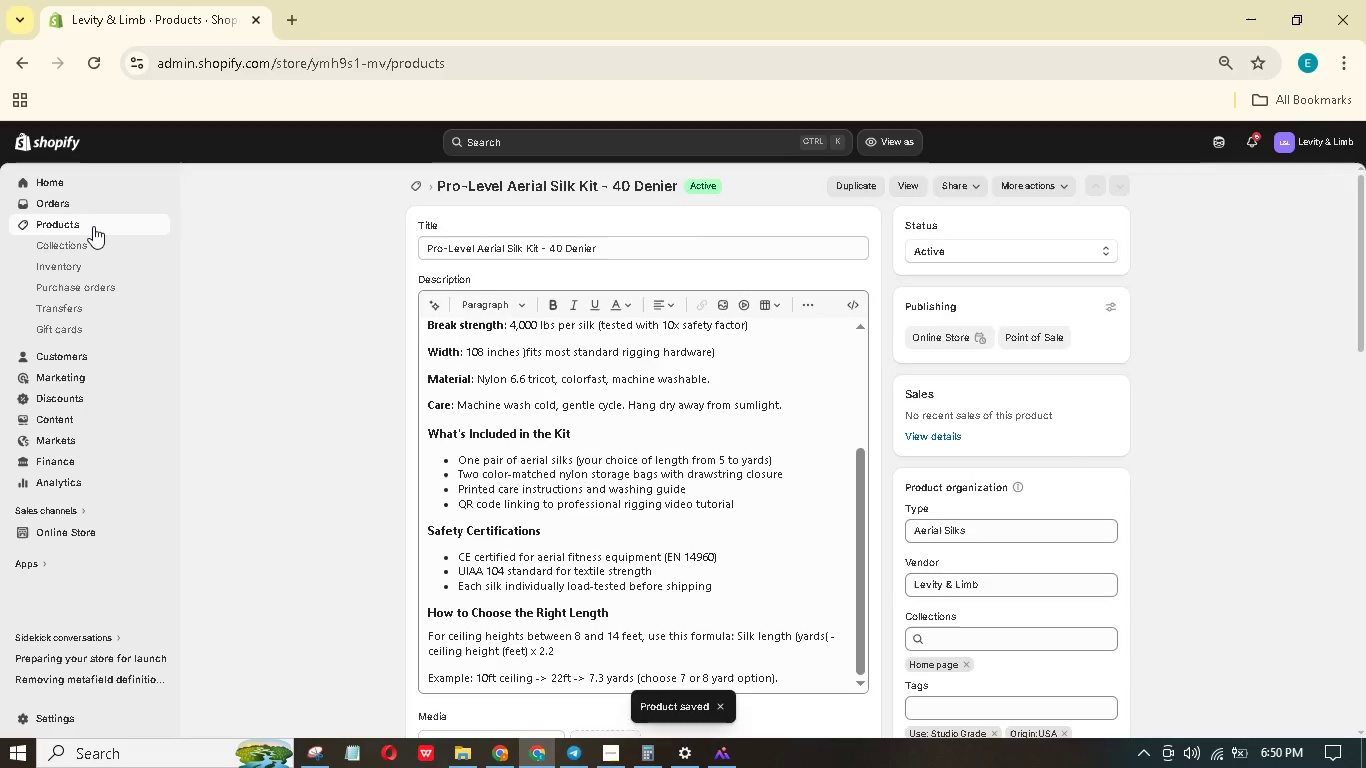 
left_click([1336, 178])
 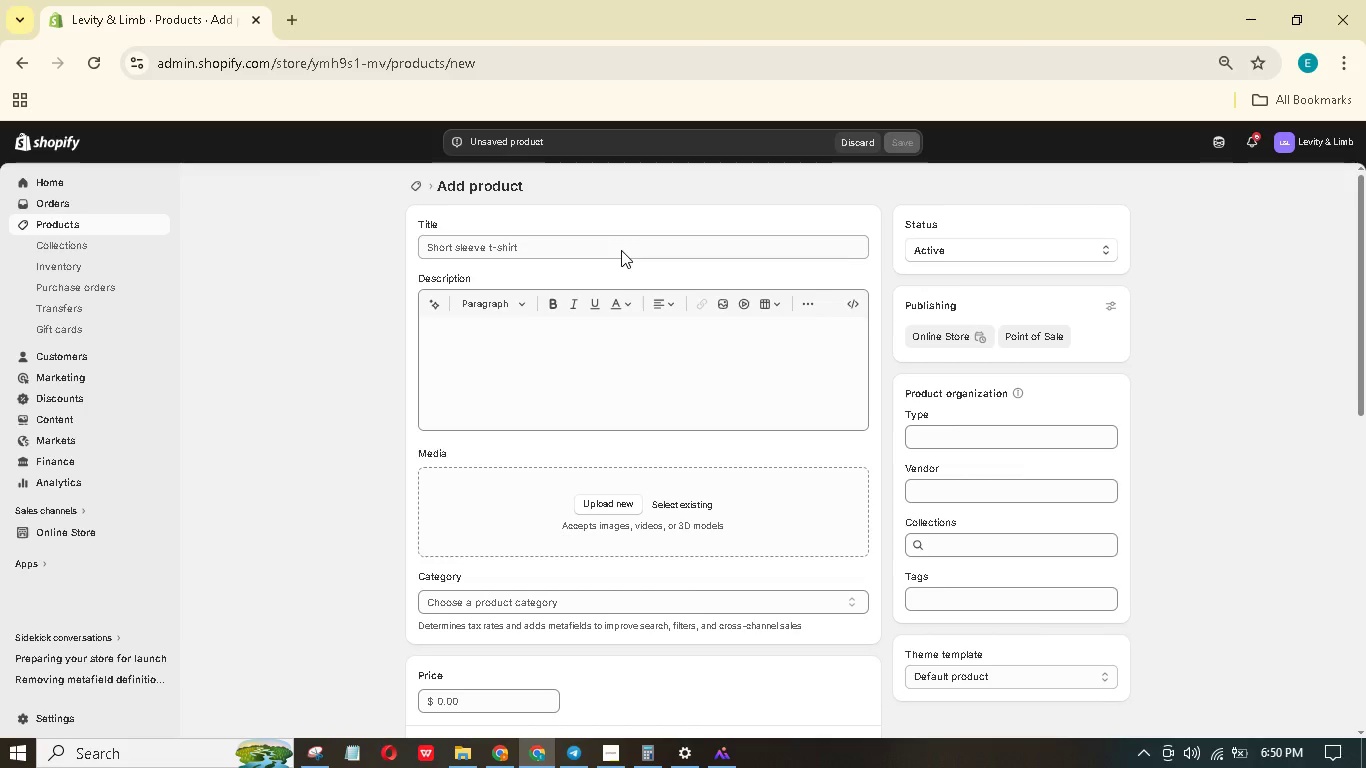 
wait(16.3)
 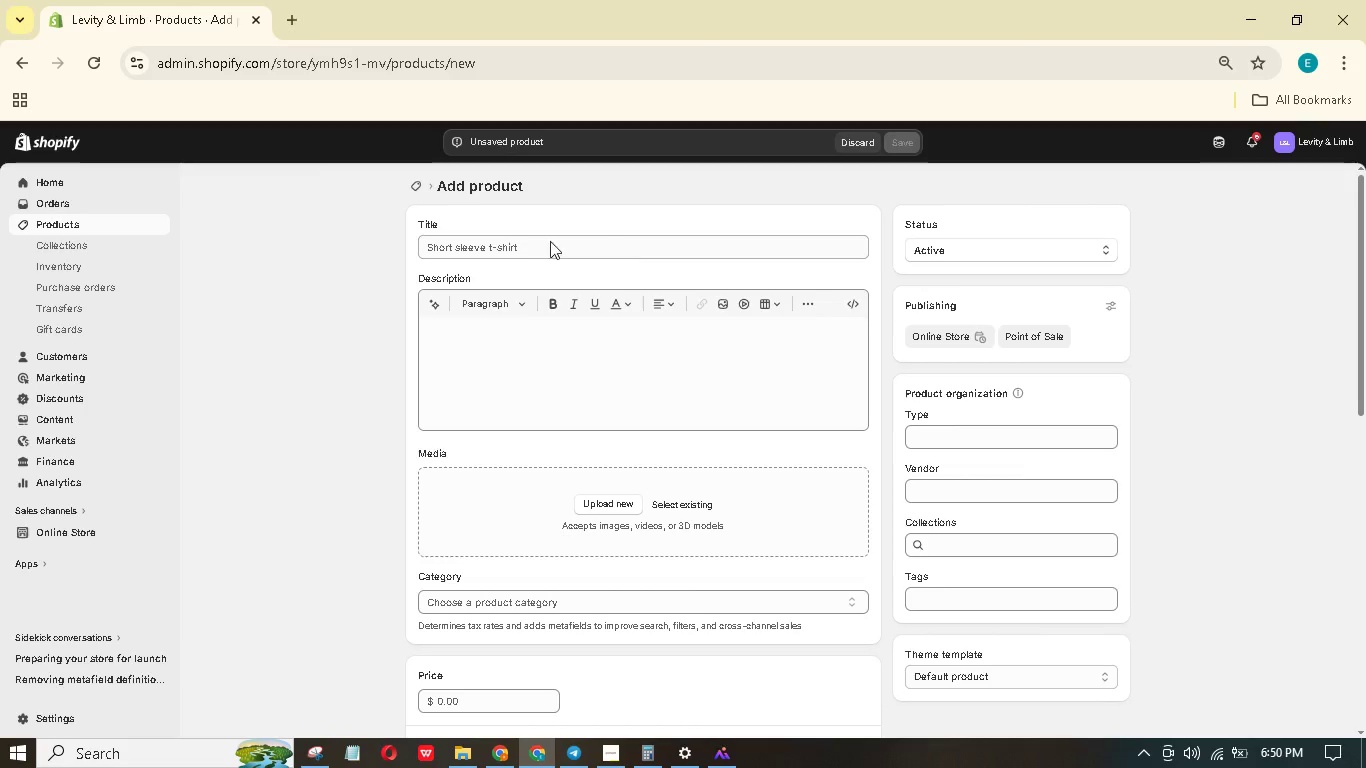 
type(Pro-Level Aerial Silk Kit)
 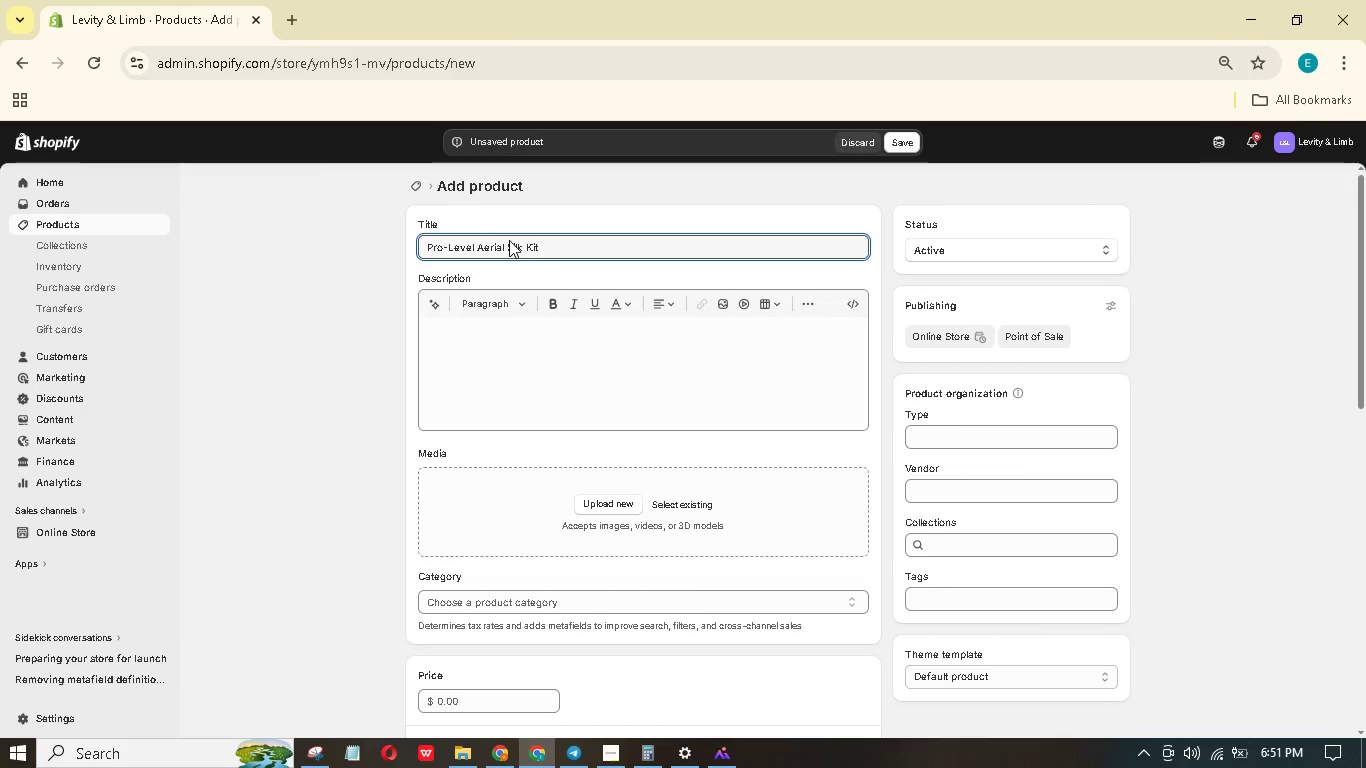 
wait(8.7)
 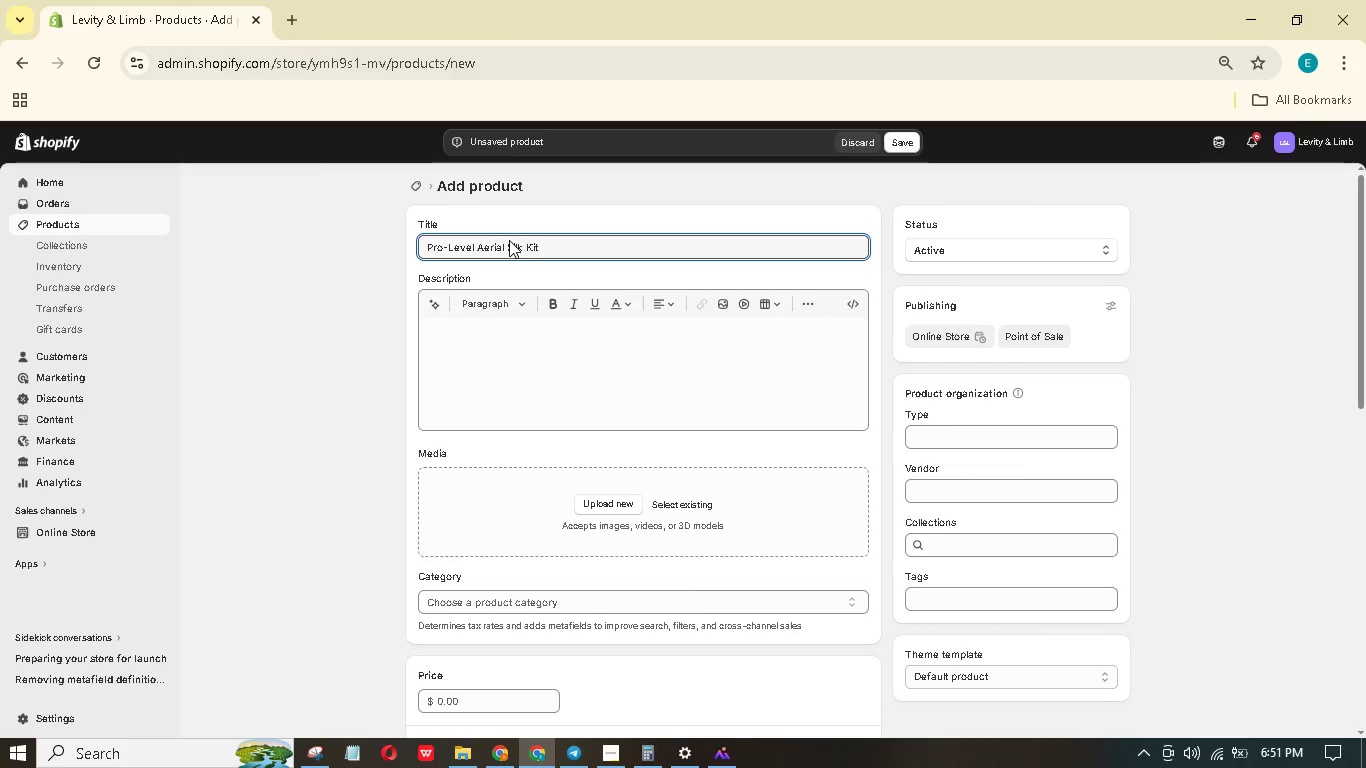 
type( - 60 Denir)
 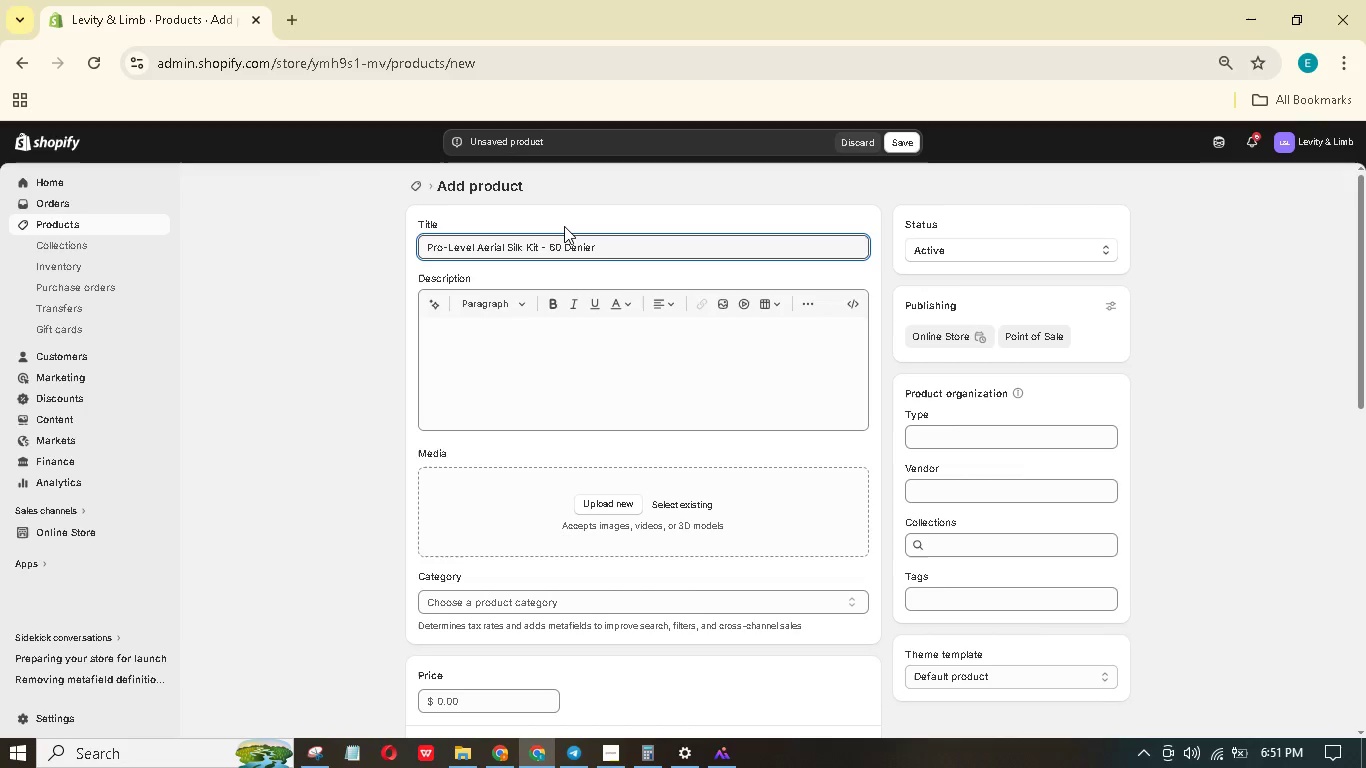 
 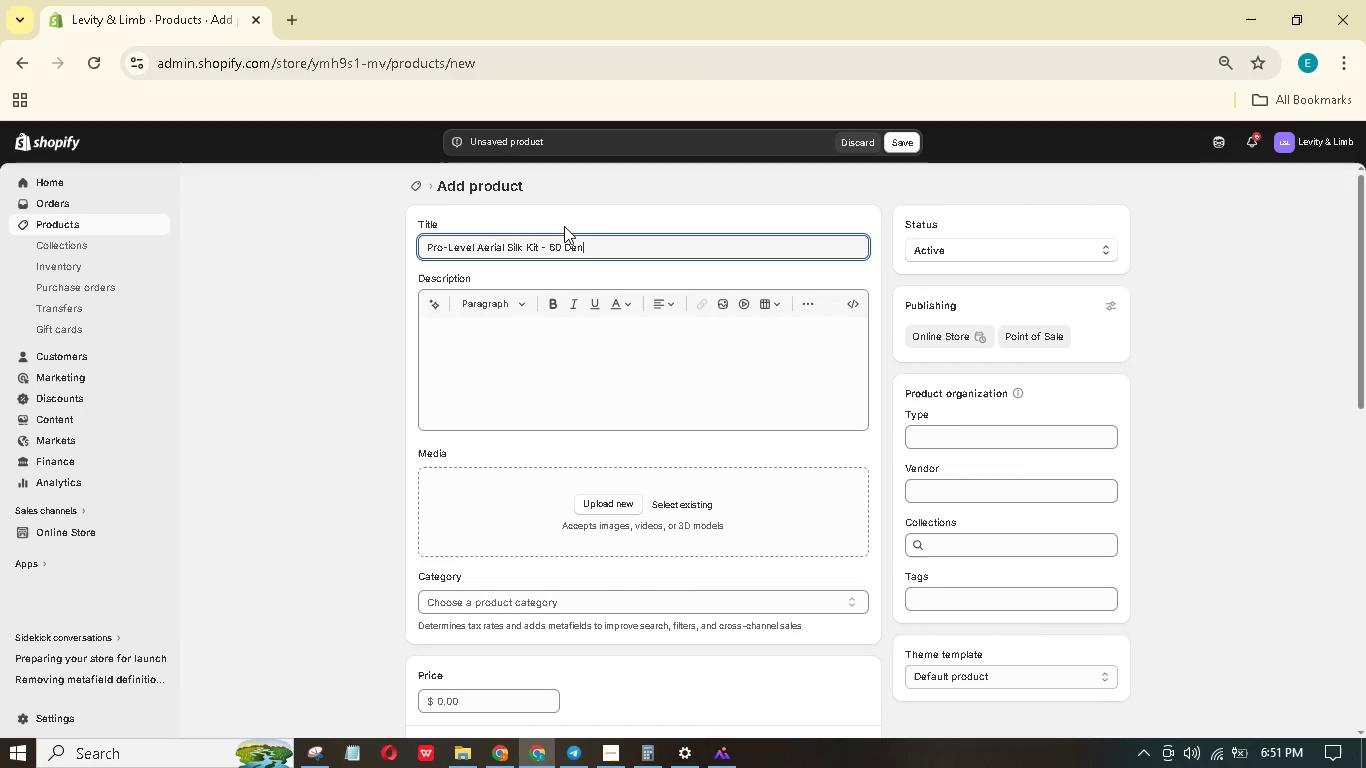 
hold_key(key=E, duration=0.38)
 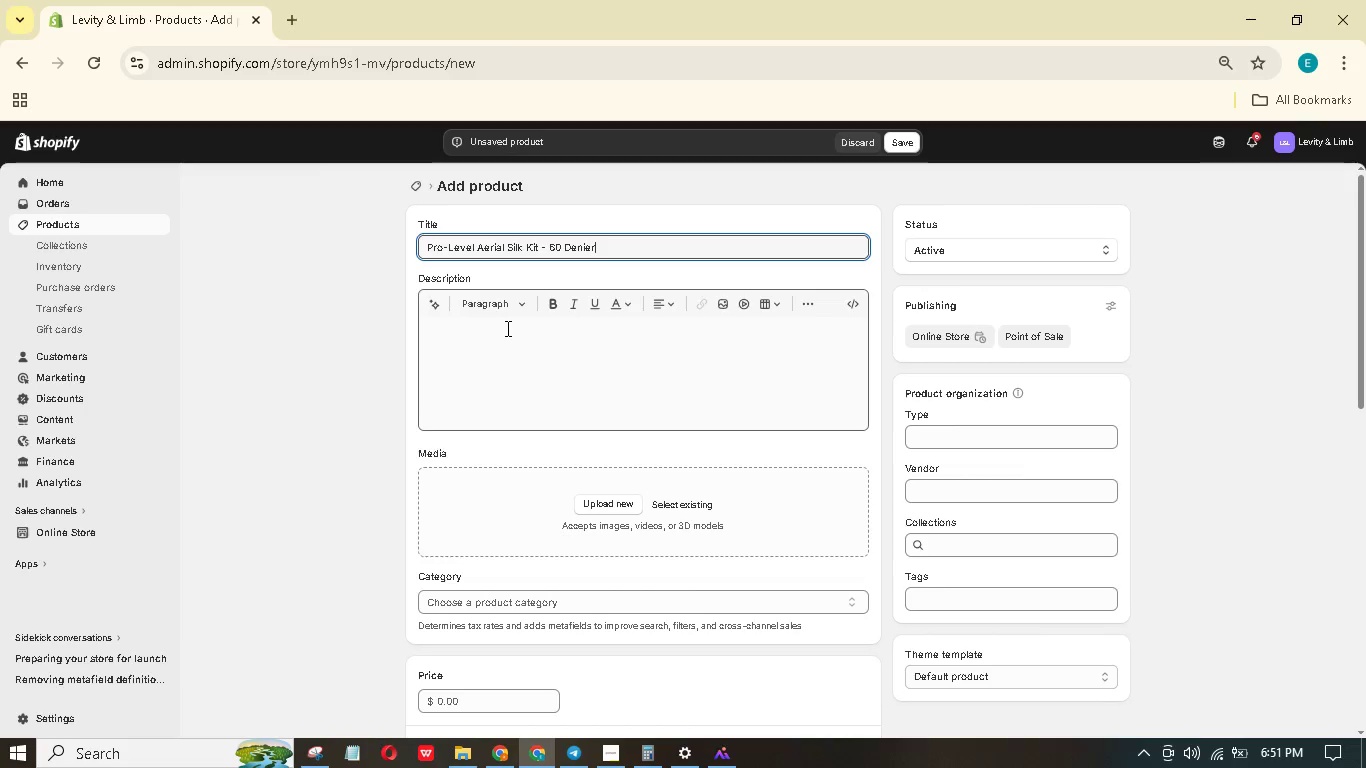 
wait(9.06)
 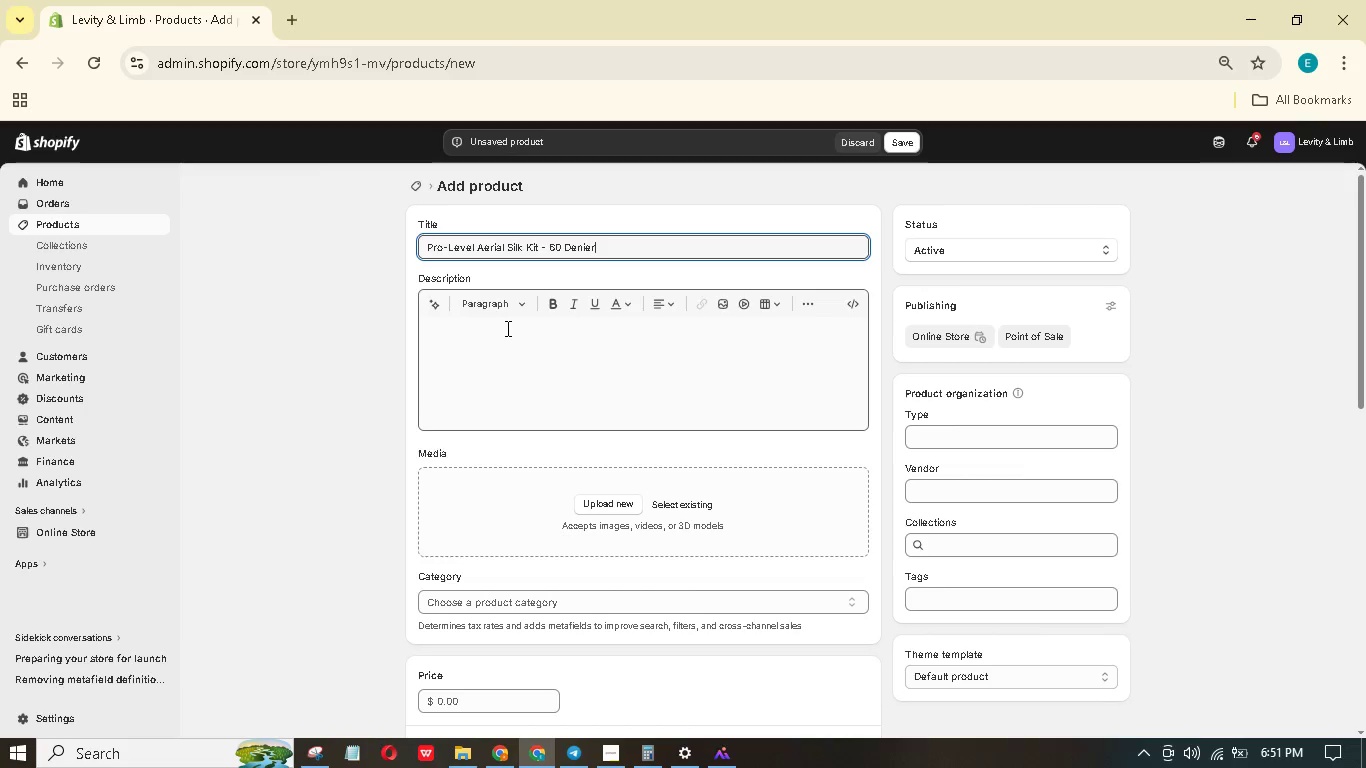 
left_click([944, 590])
 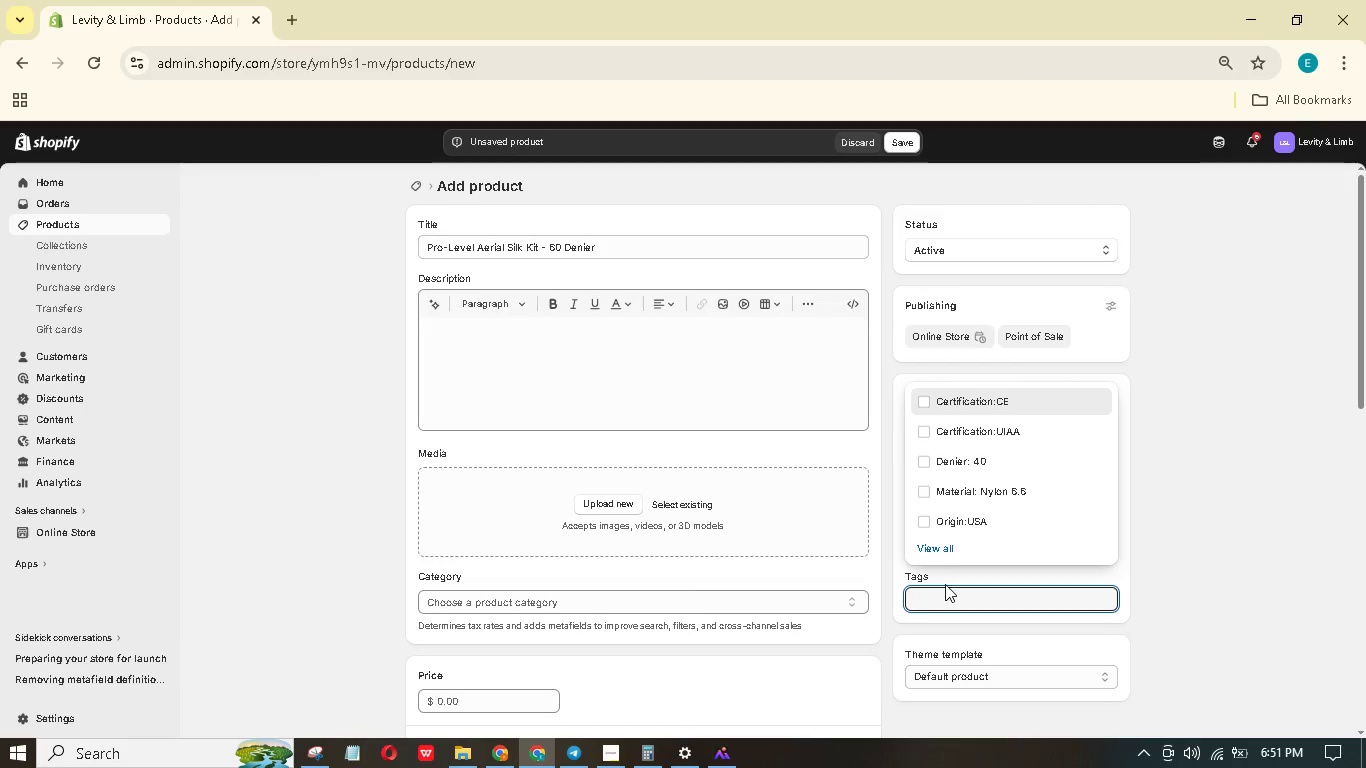 
type(Ue)
 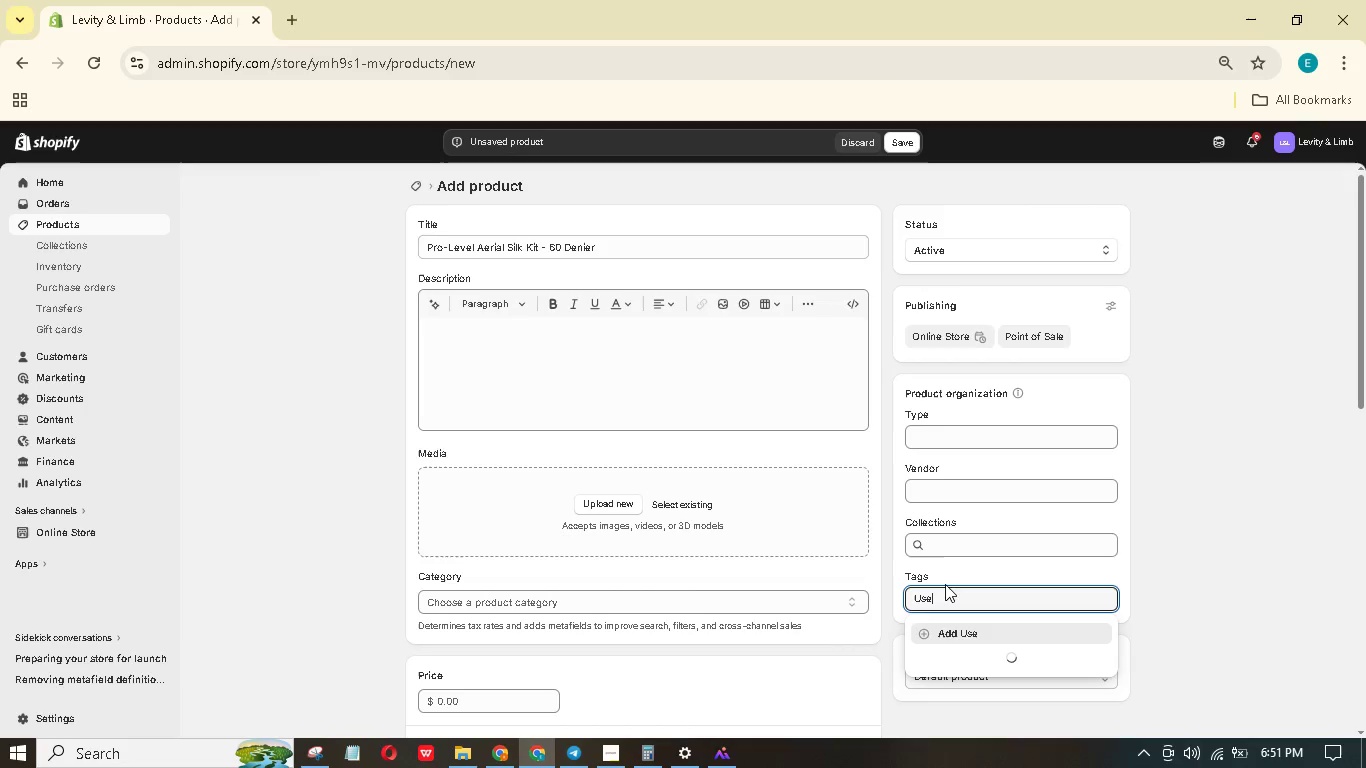 
hold_key(key=S, duration=0.44)
 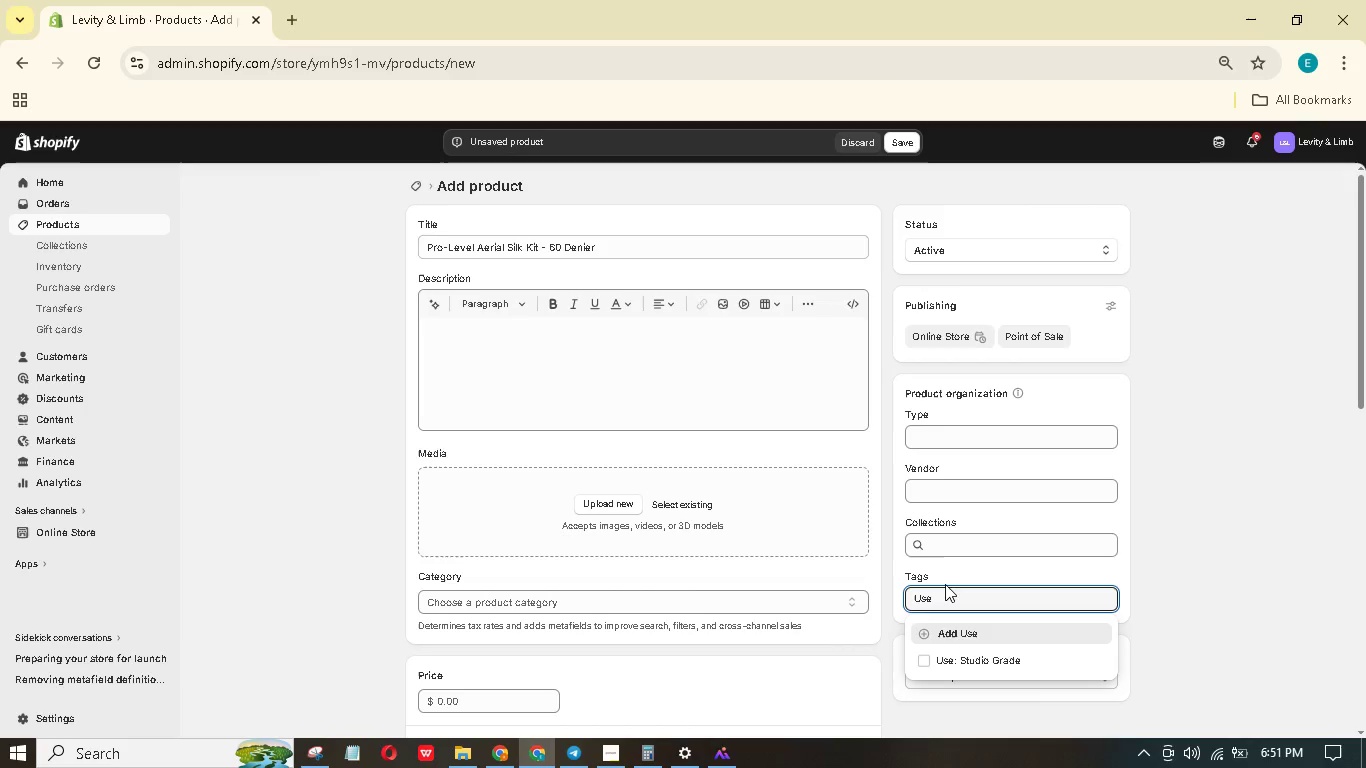 
type(: Studo Grae)
 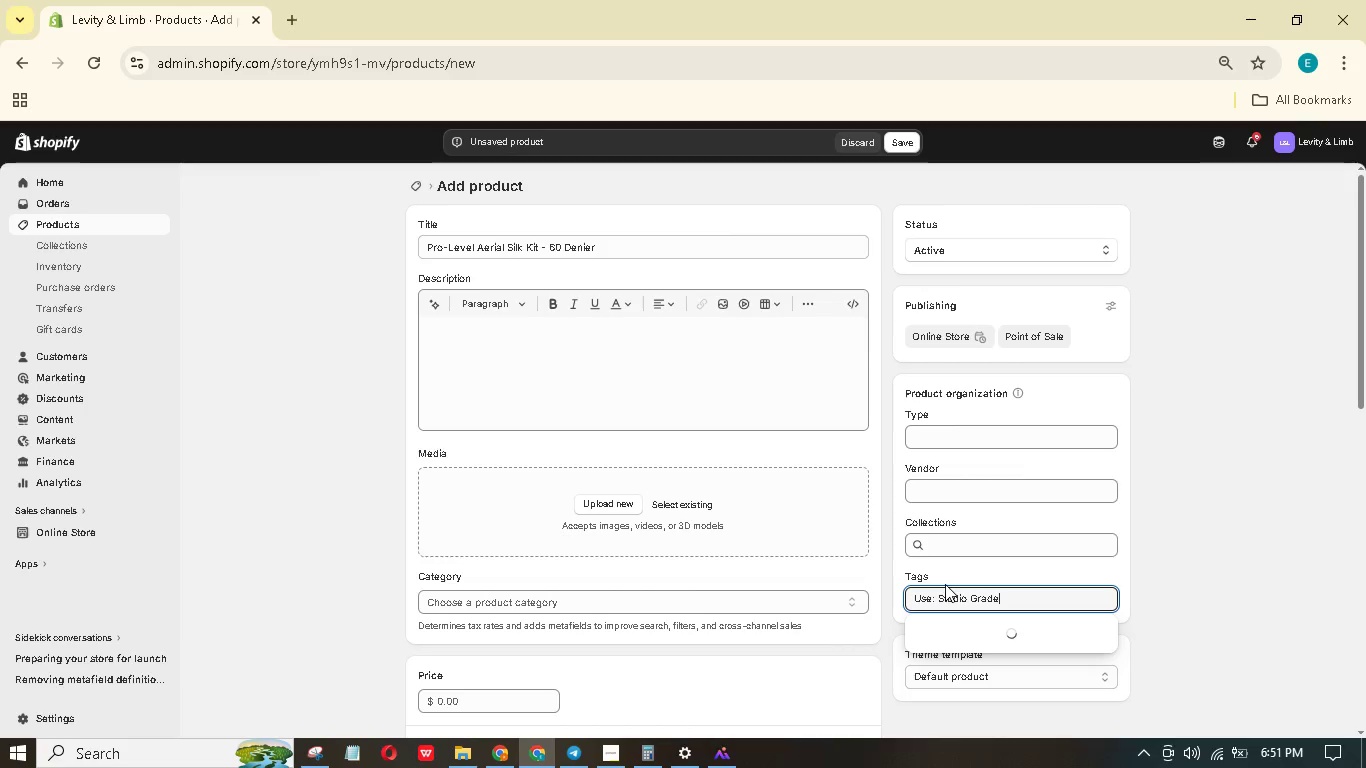 
 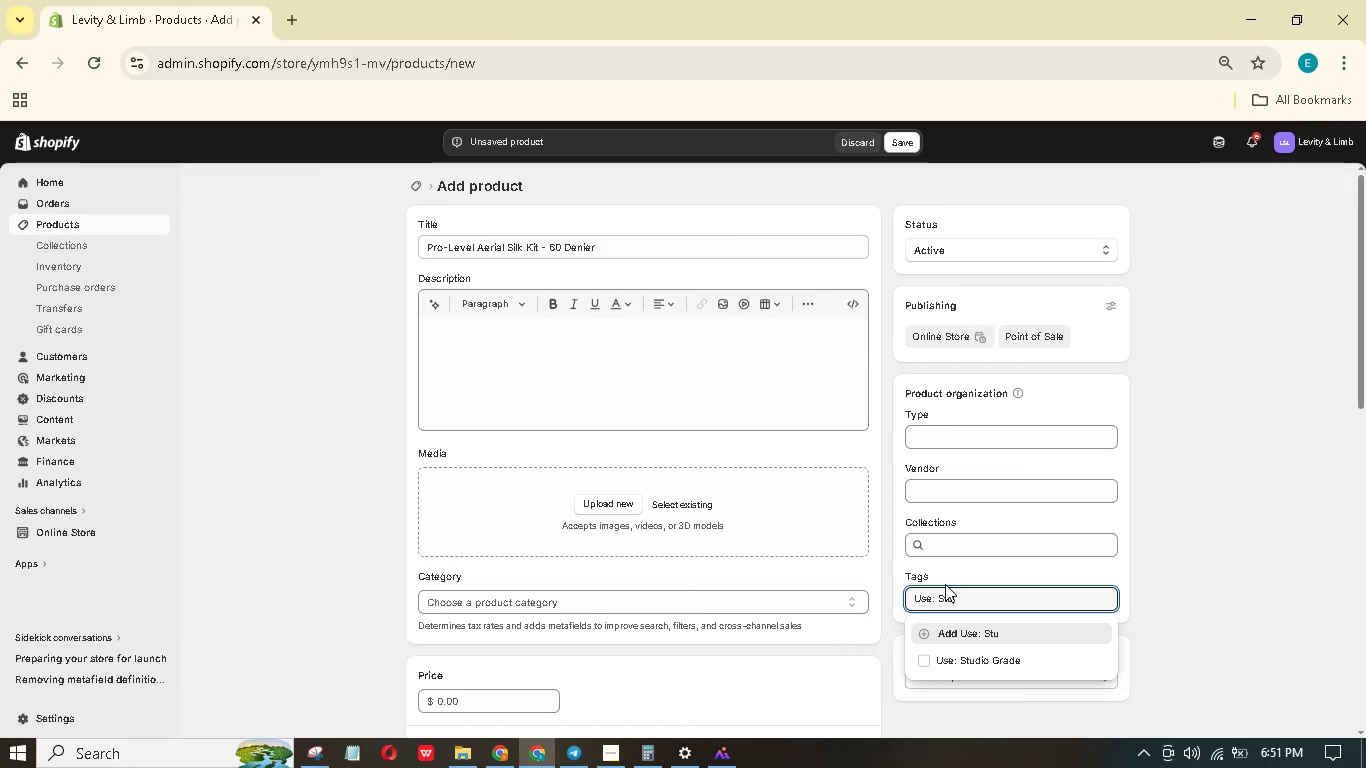 
hold_key(key=I, duration=0.33)
 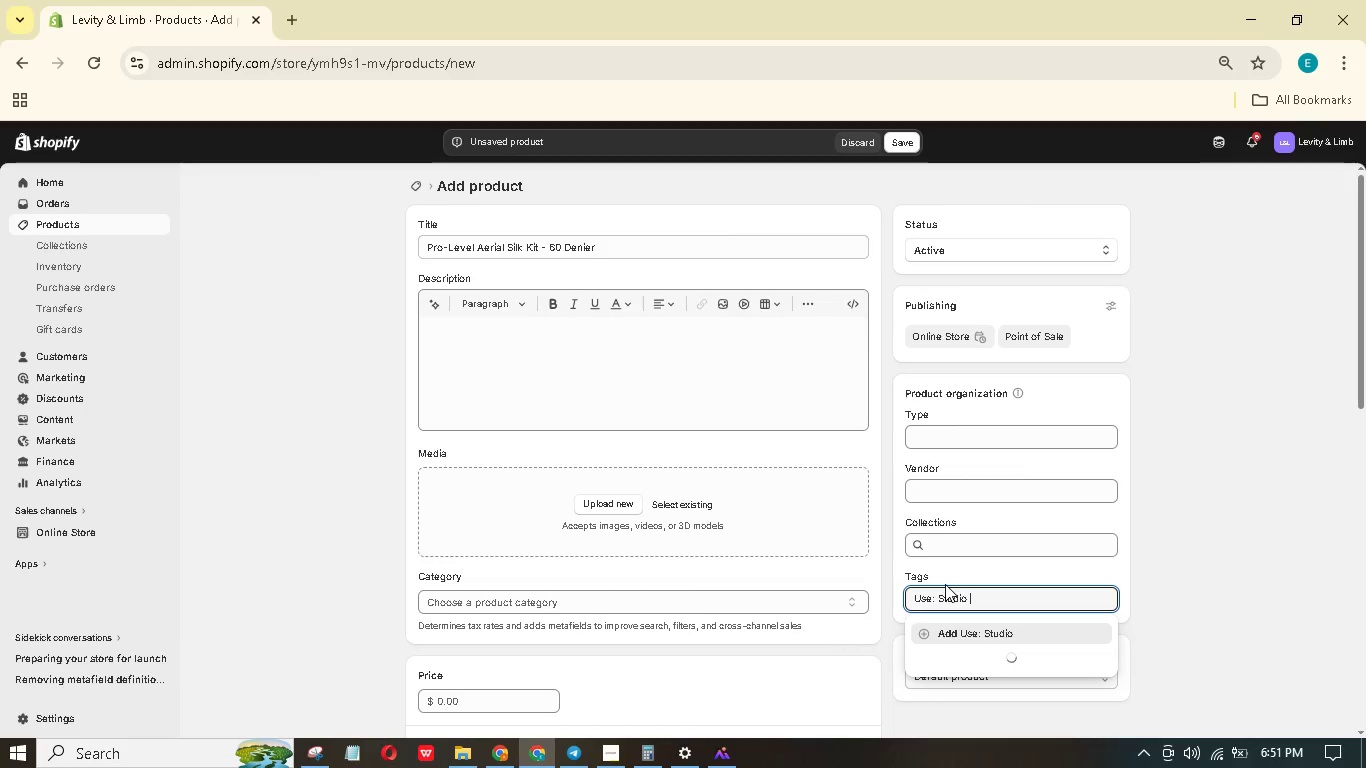 
hold_key(key=D, duration=0.34)
 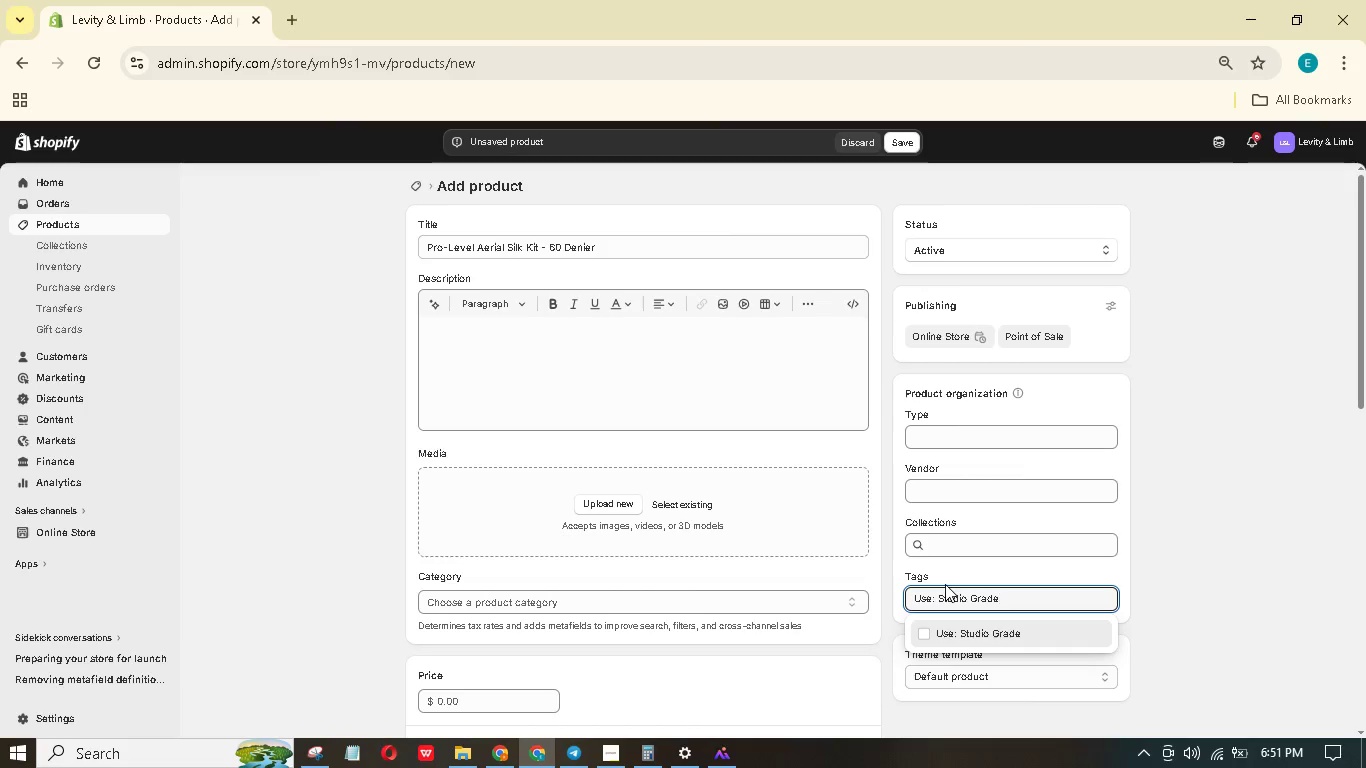 
key(Enter)
 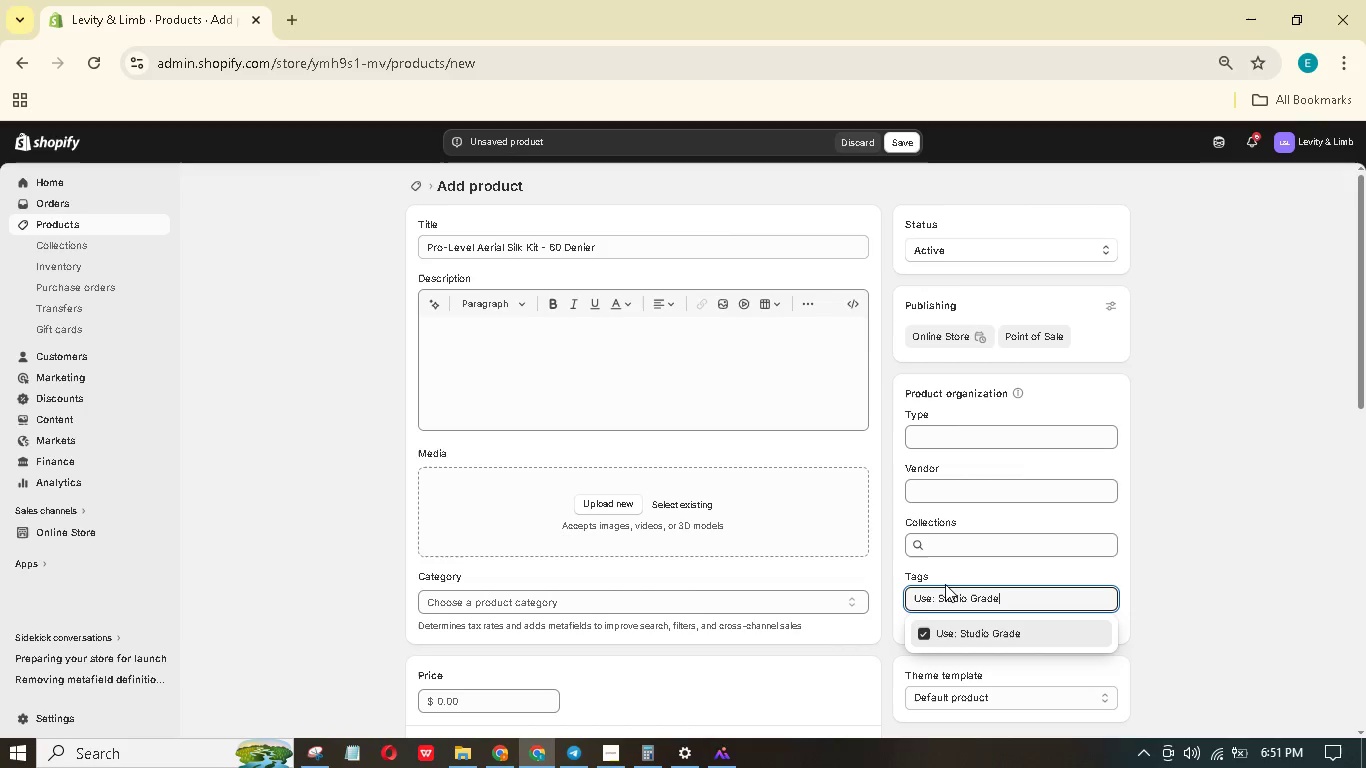 
key(Control+A)
 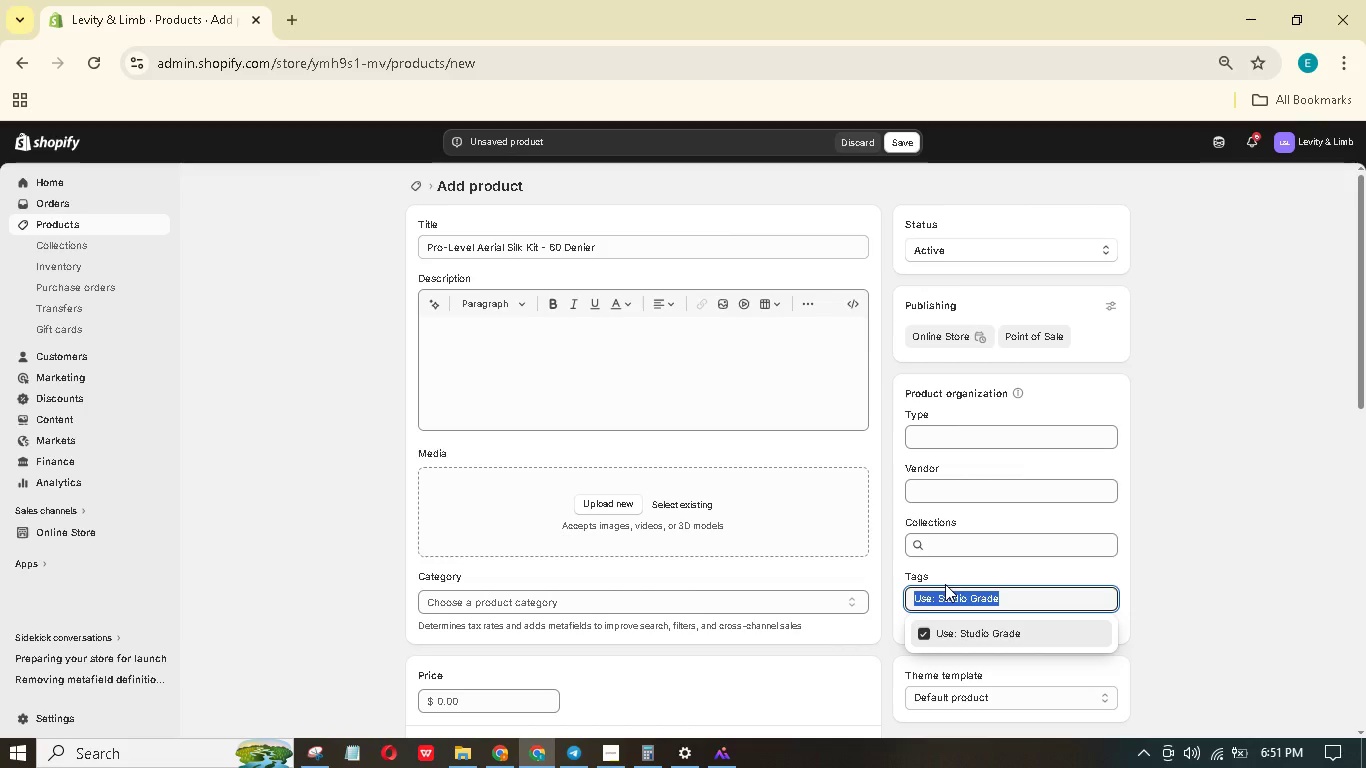 
key(Backspace)
type(Material: Nylon 6.6)
 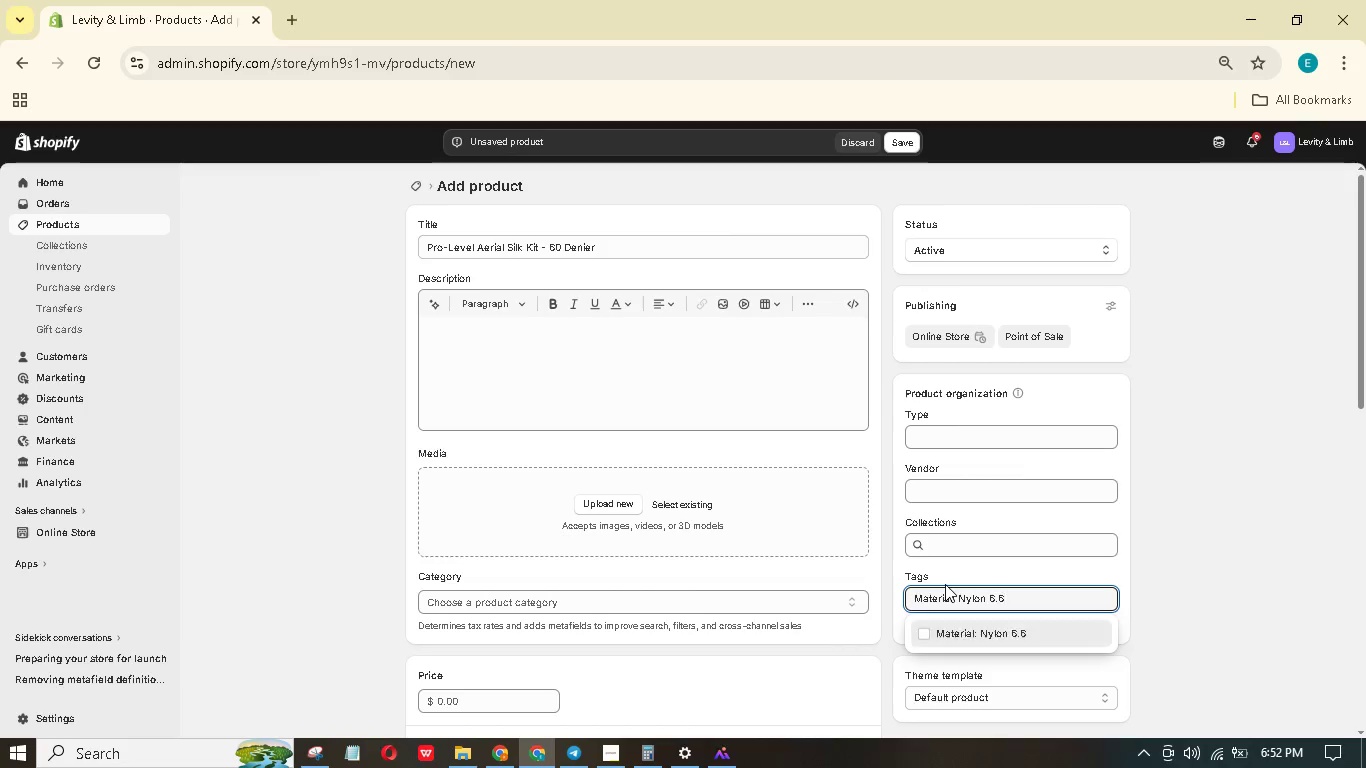 
key(Enter)
 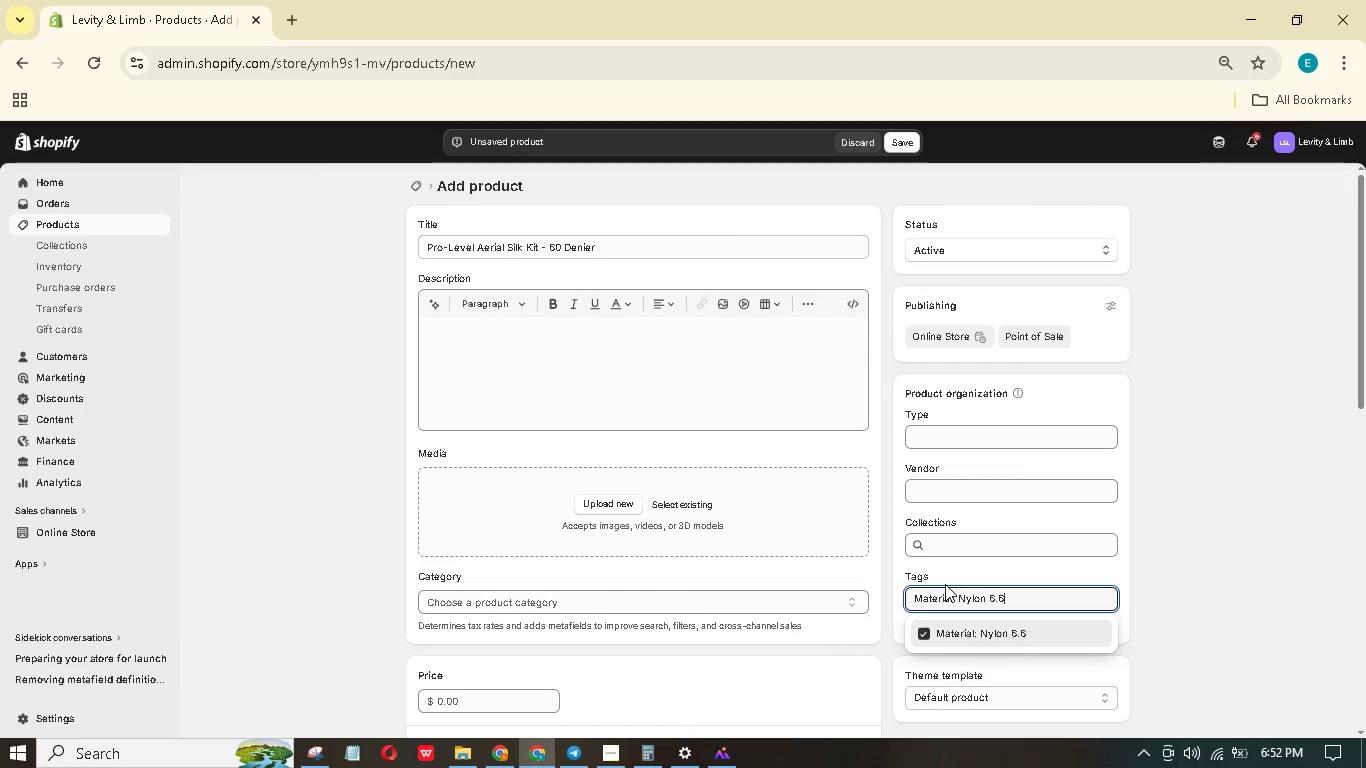 
key(Control+A)
 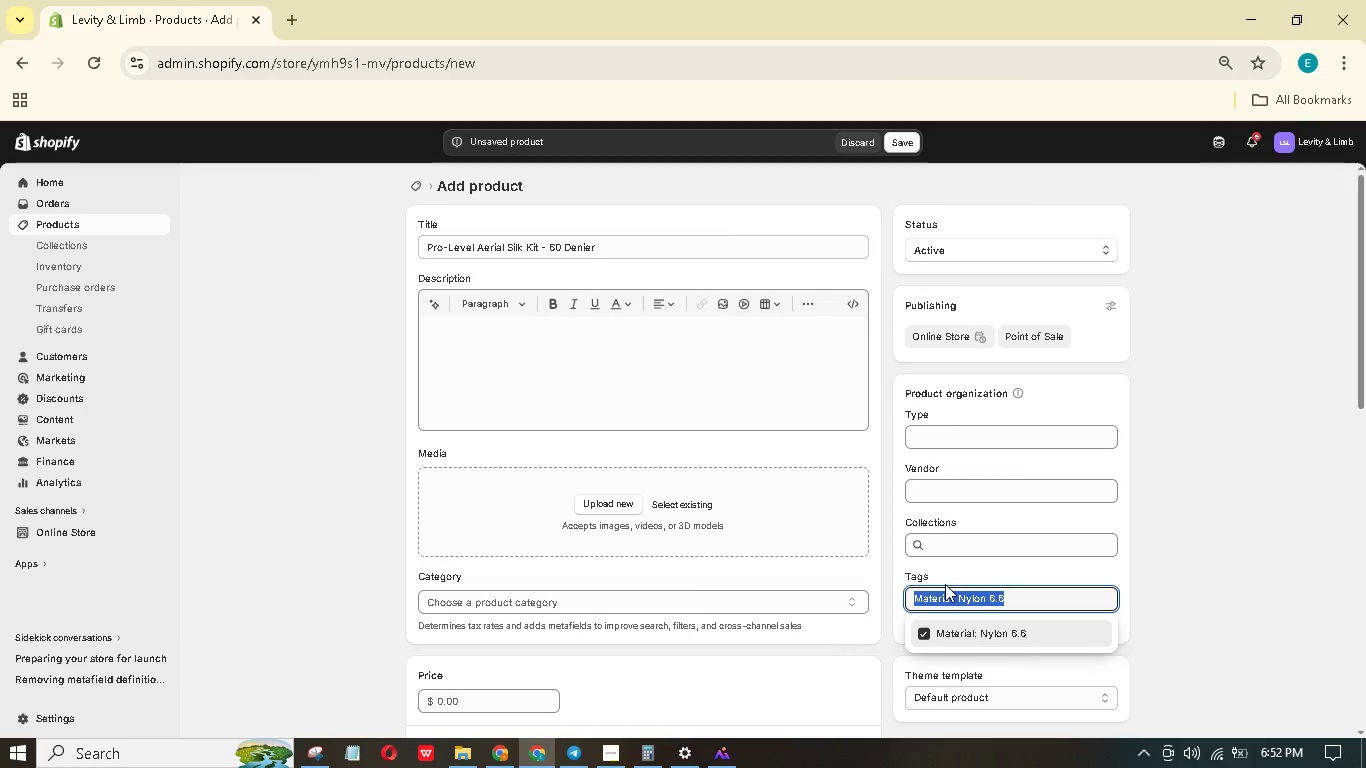 
type(Denir: 60)
 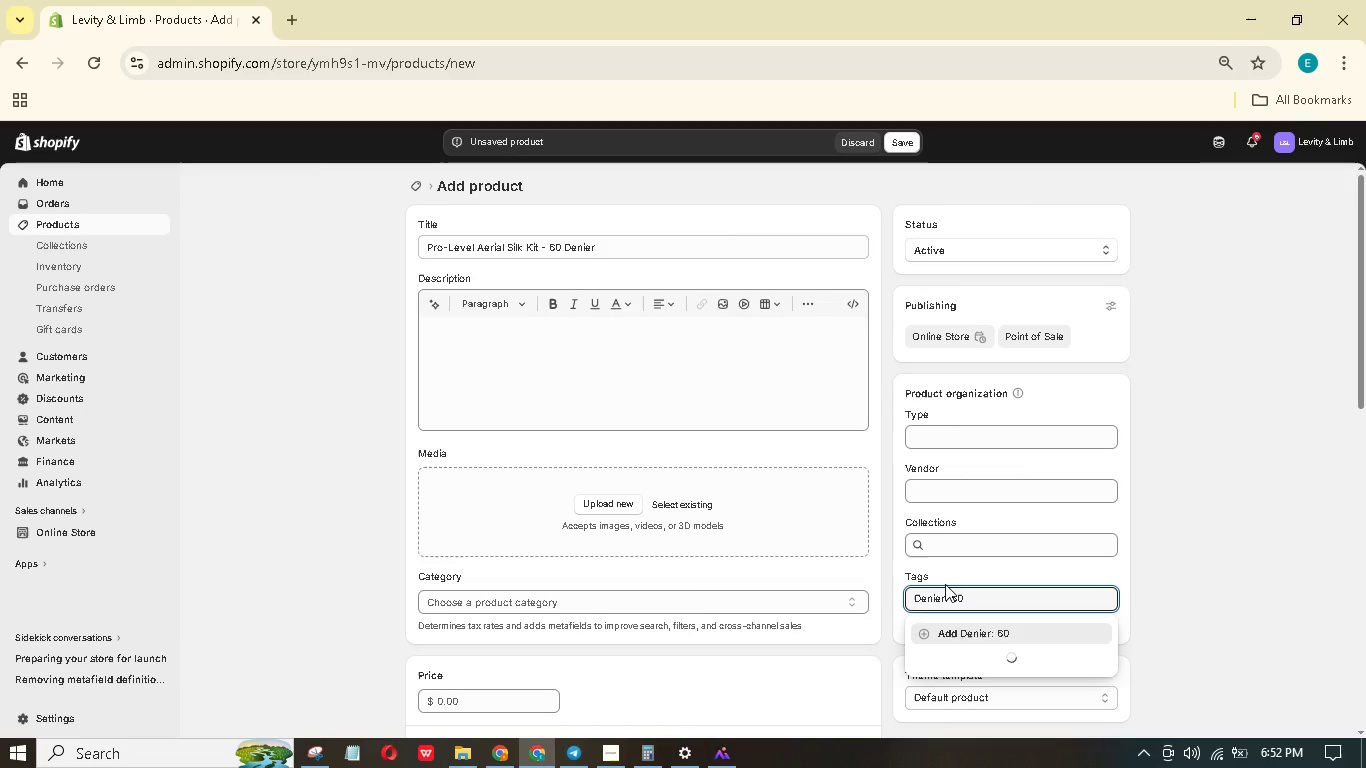 
key(Enter)
 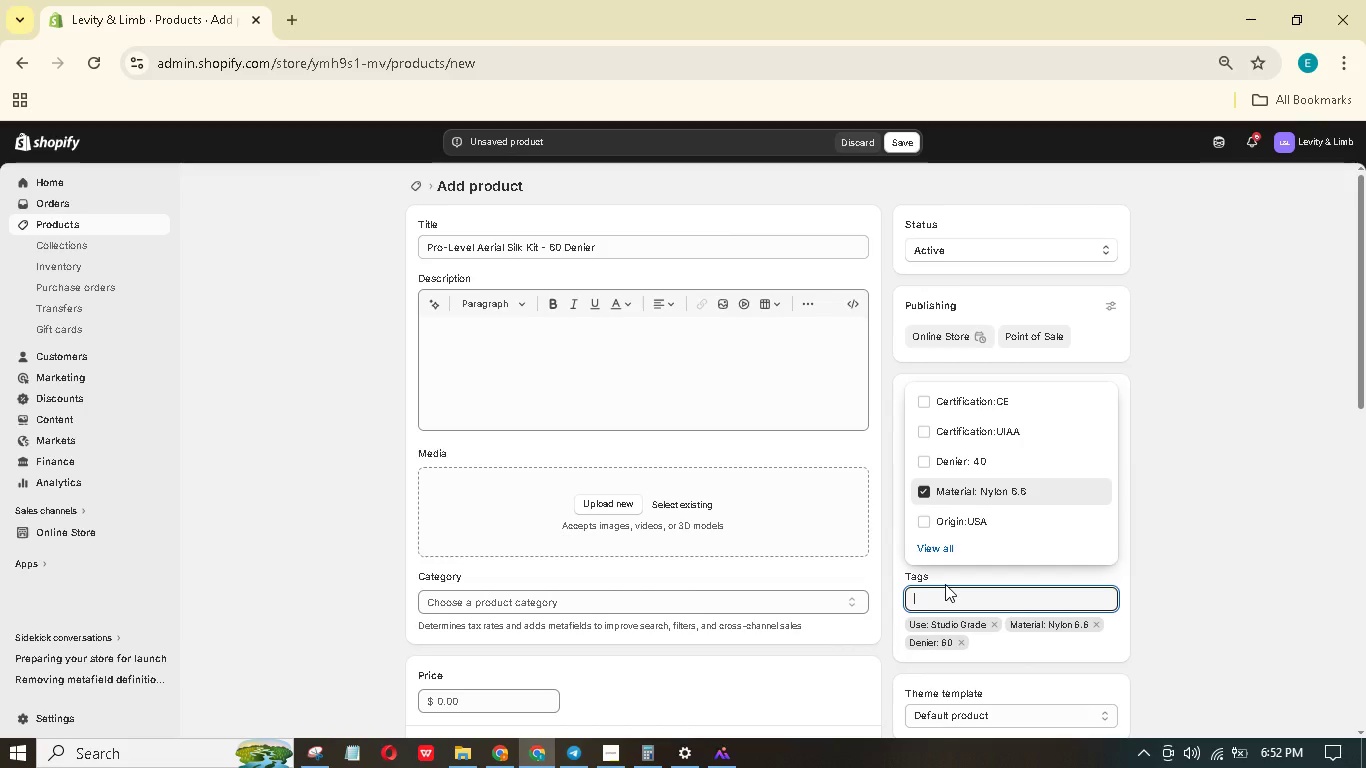 
type(Origin: USA)
 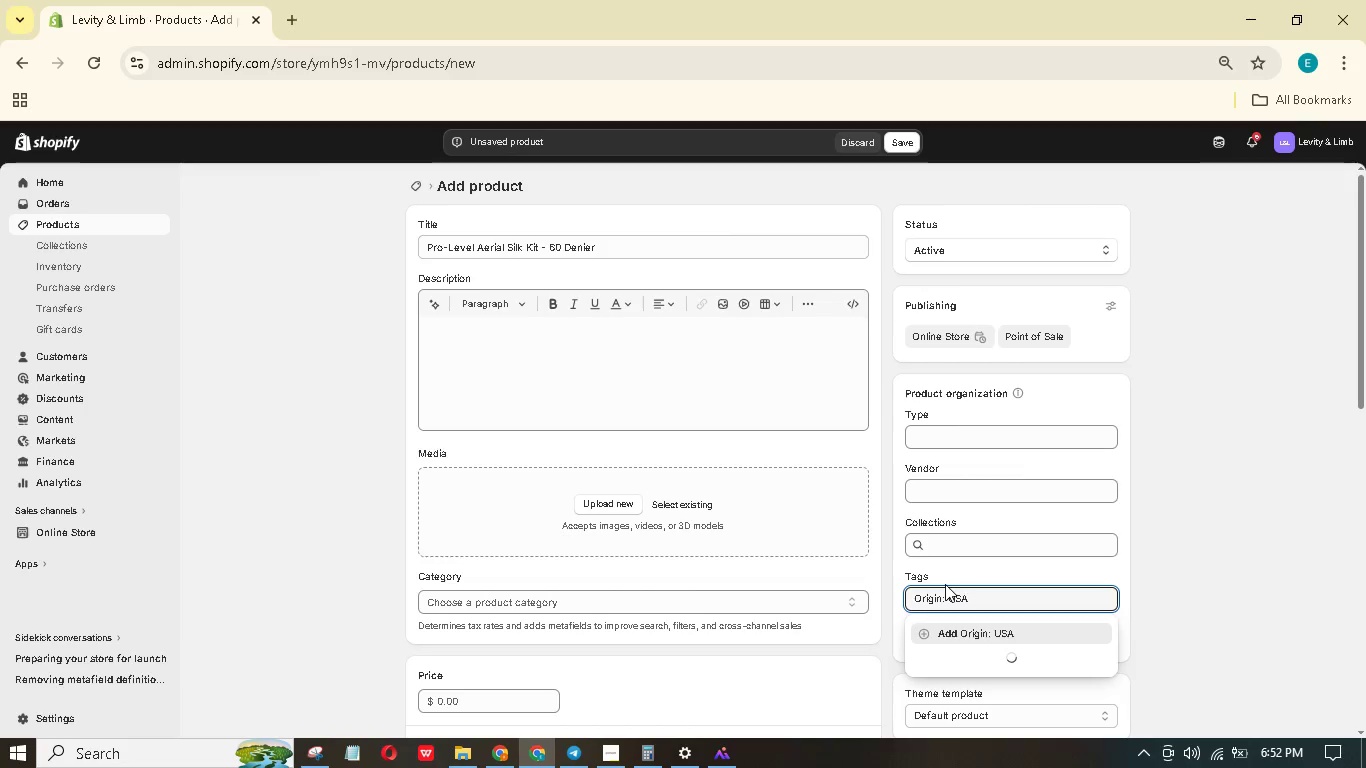 
wait(7.7)
 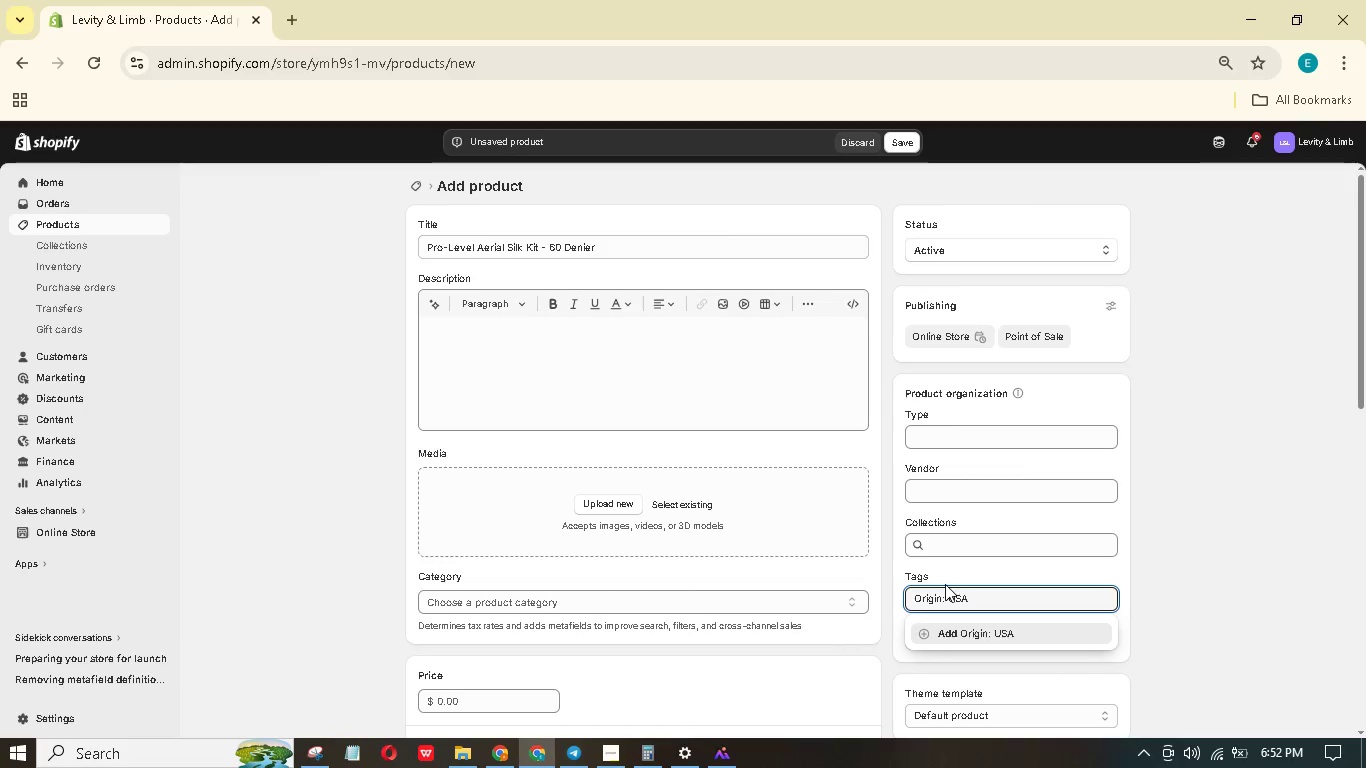 
key(Enter)
 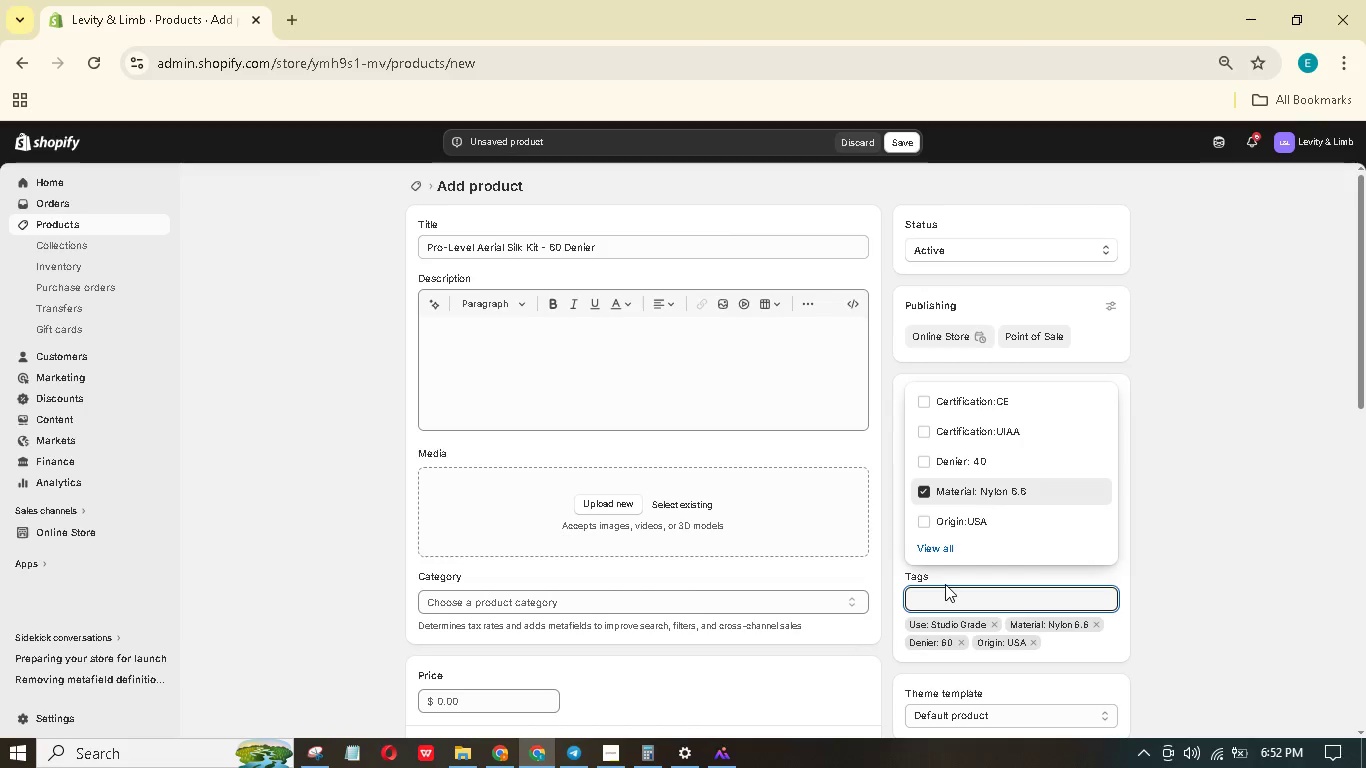 
type(Cert)
 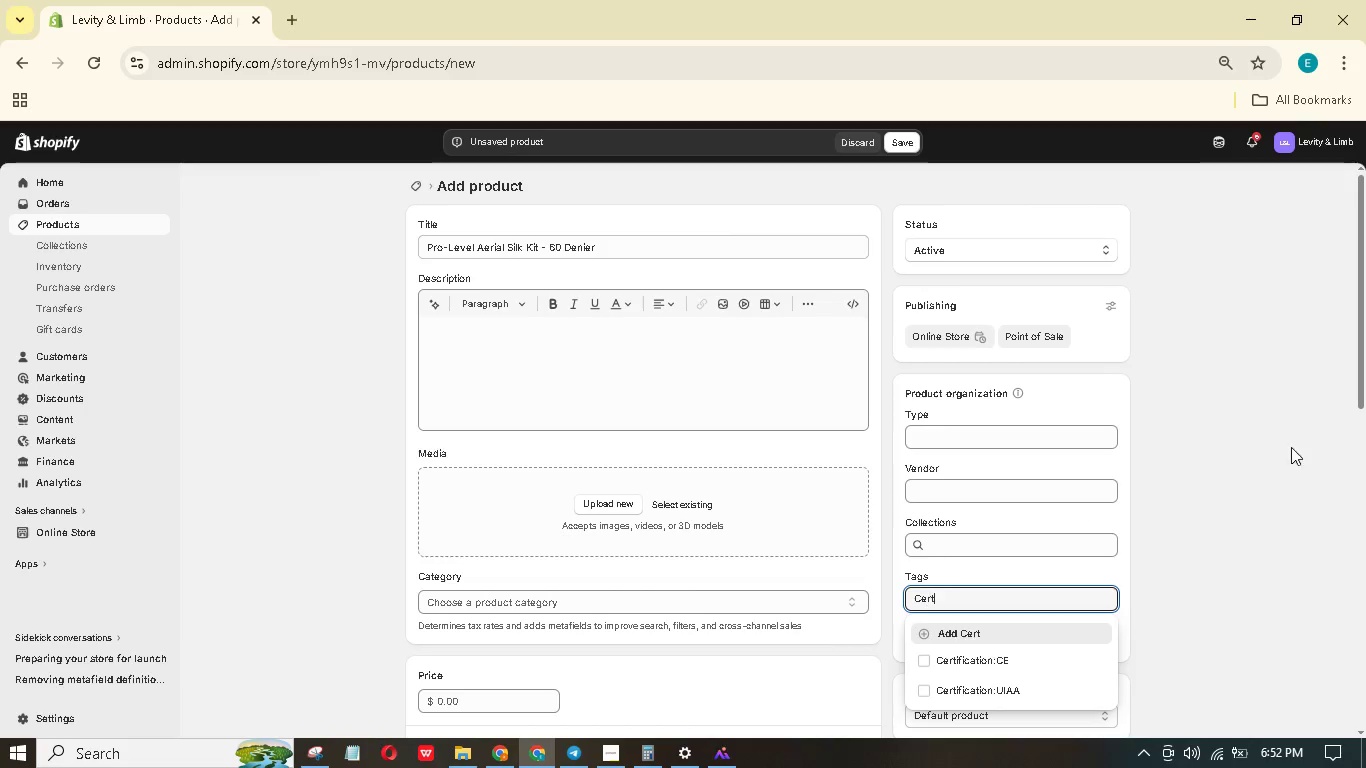 
wait(5.86)
 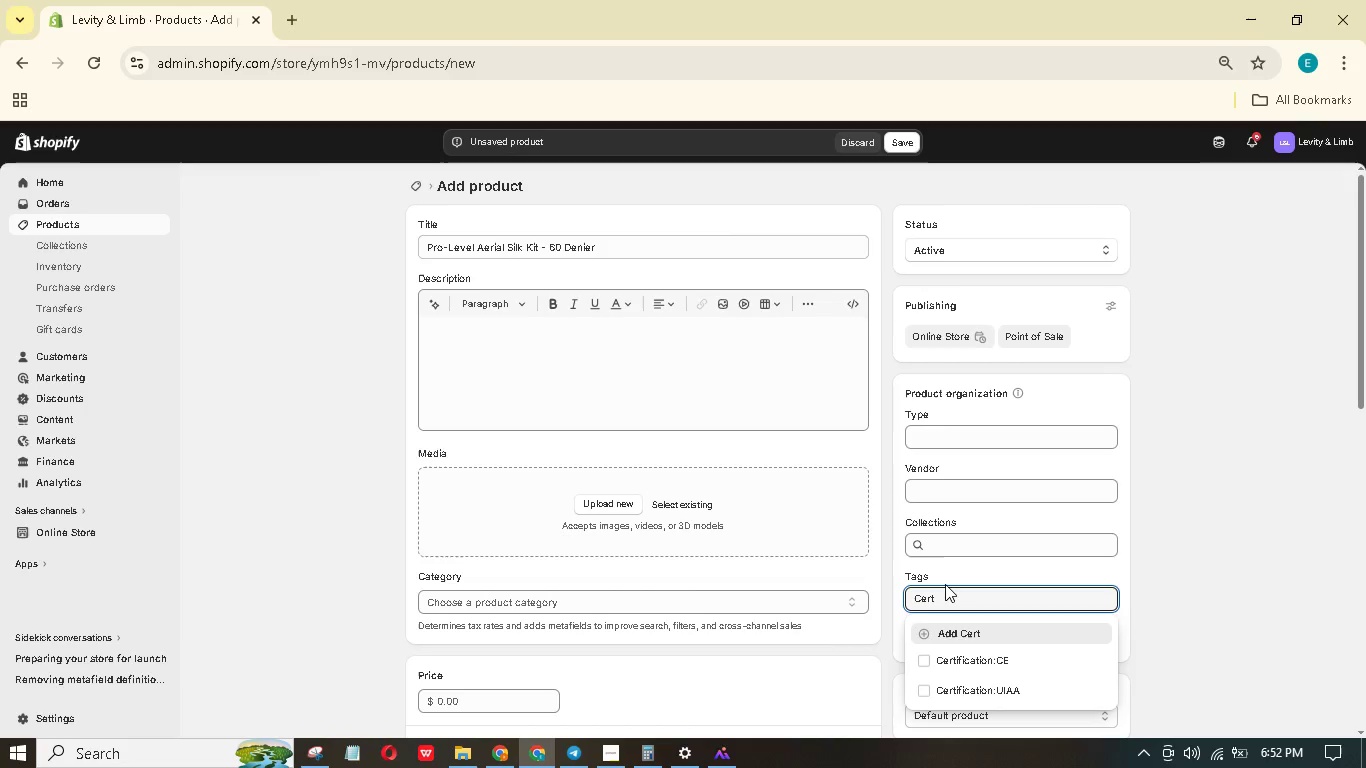 
left_click([929, 695])
 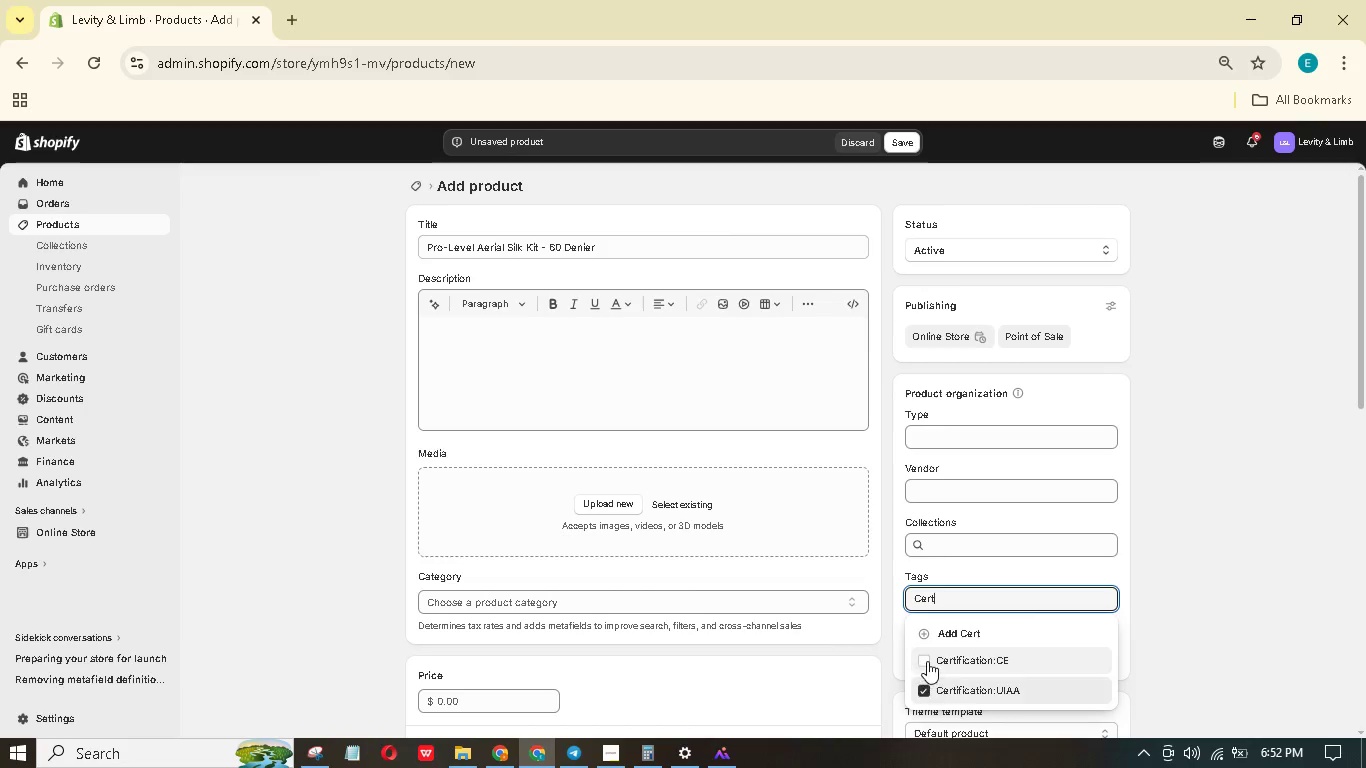 
left_click([927, 660])
 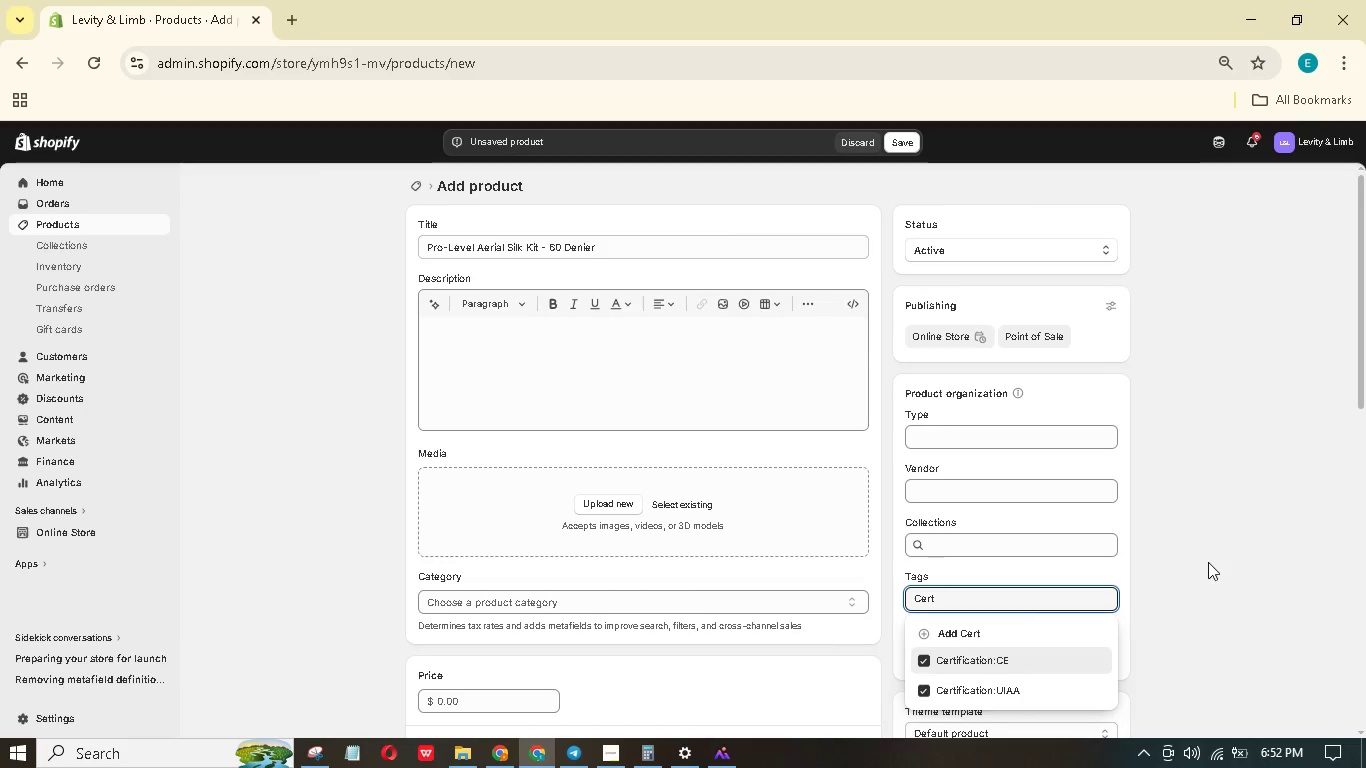 
left_click([1209, 560])
 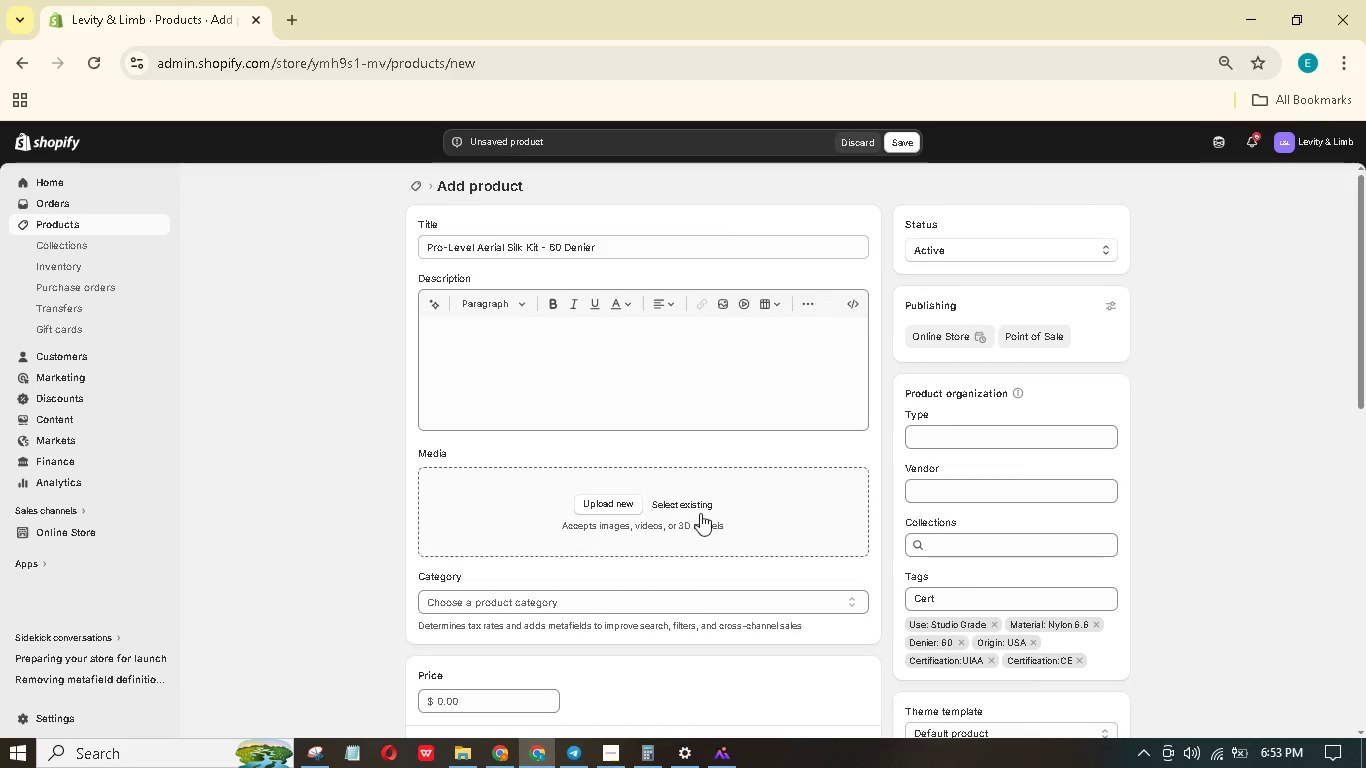 
left_click([613, 505])
 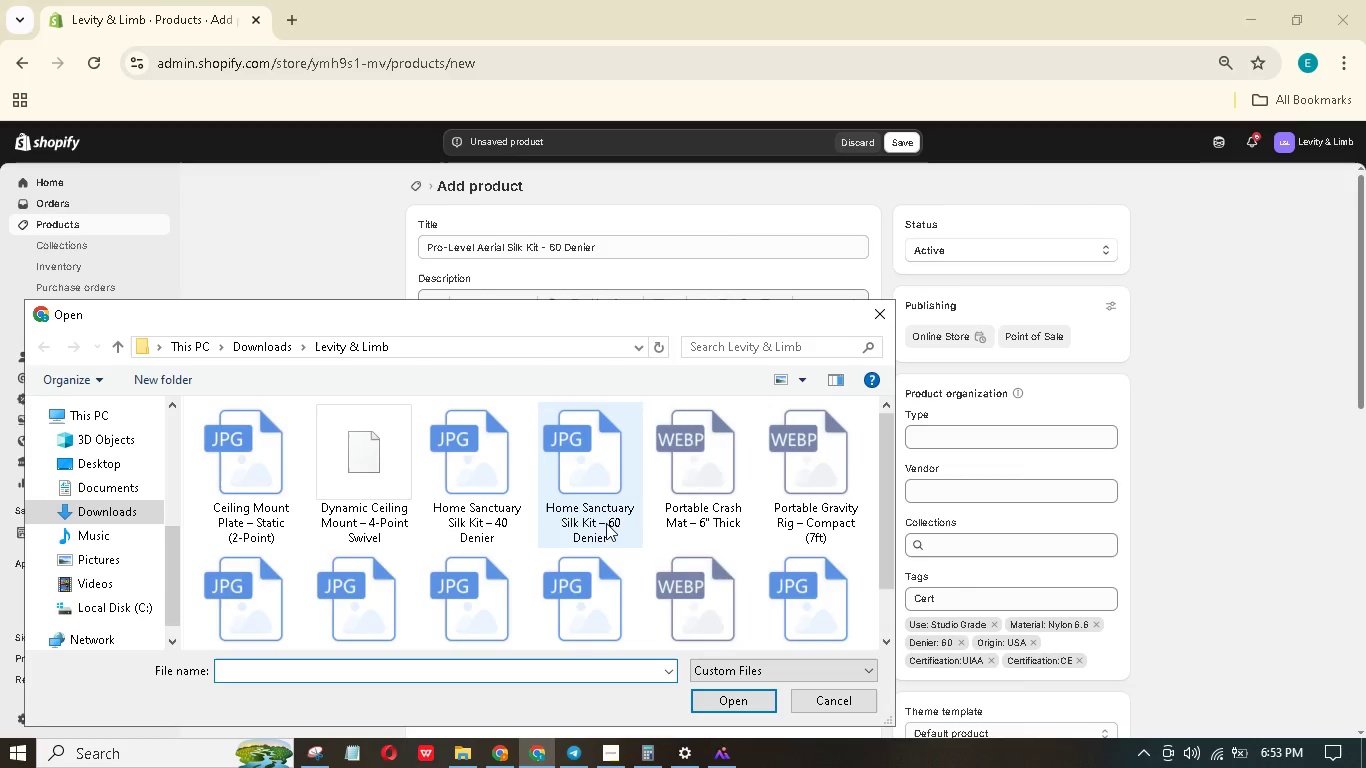 
scroll: coordinate [600, 525], scroll_direction: down, amount: 7.0
 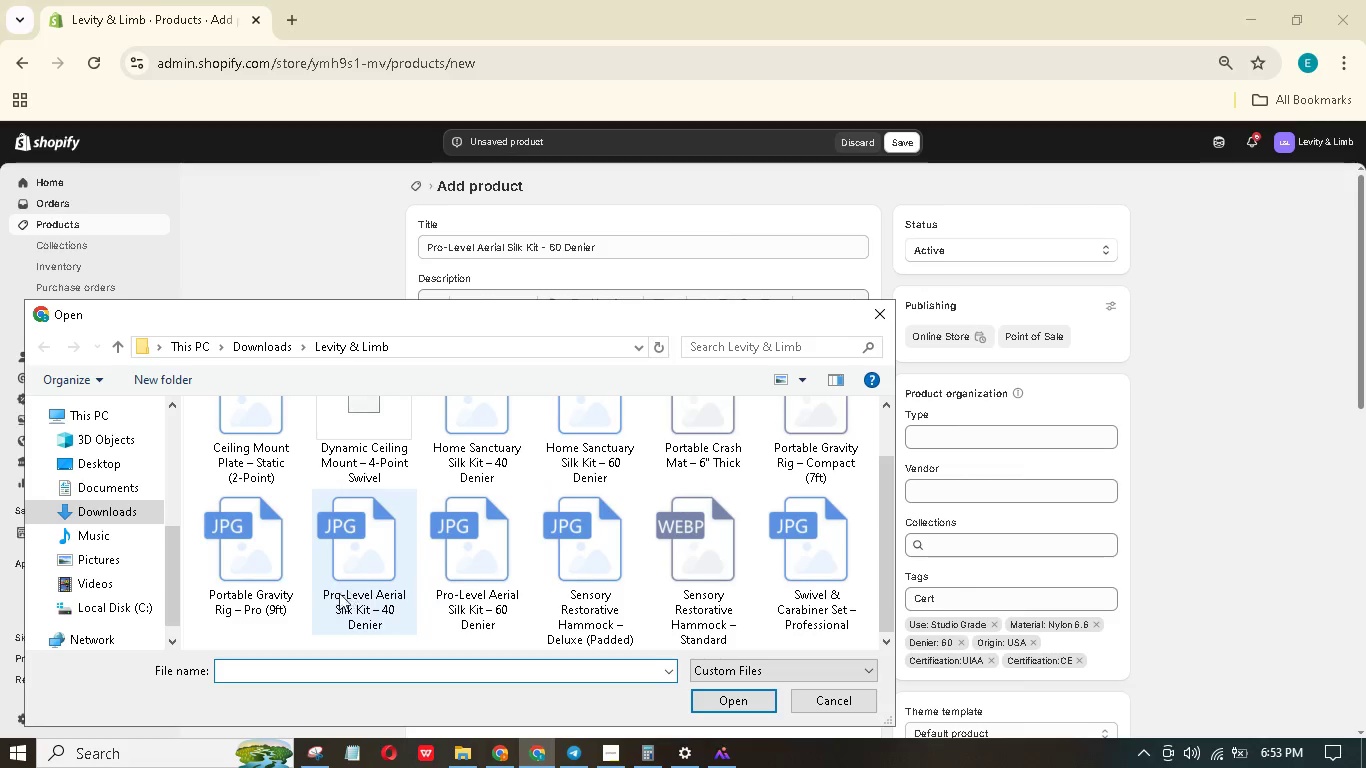 
mouse_move([345, 611])
 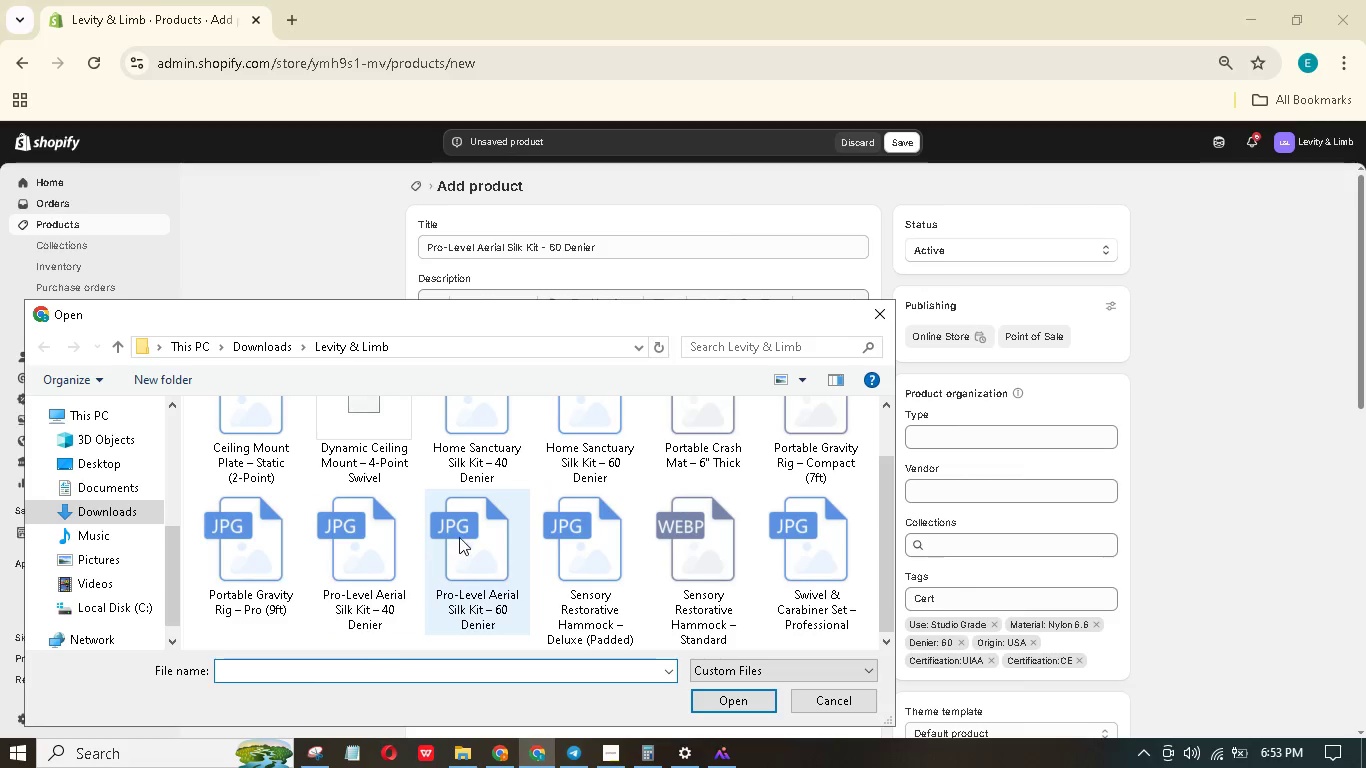 
left_click([459, 537])
 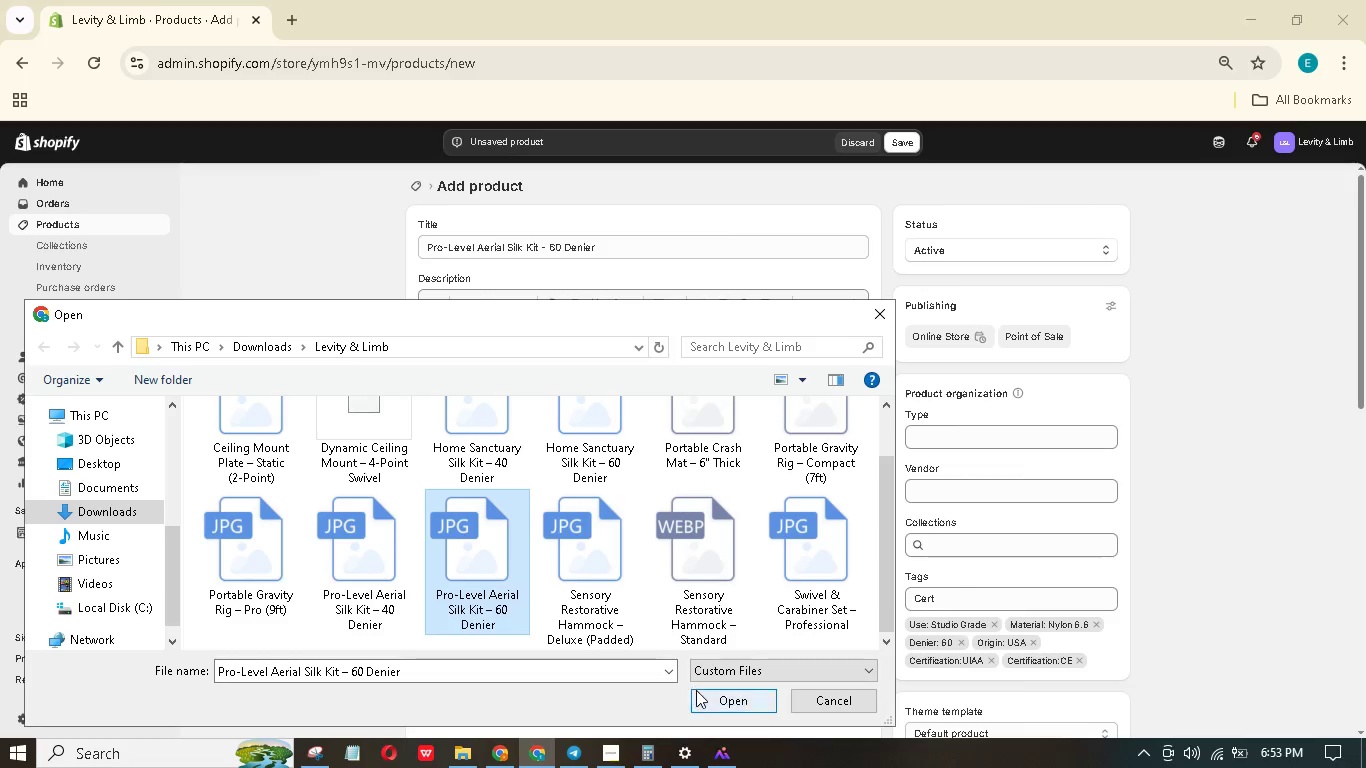 
left_click([698, 693])
 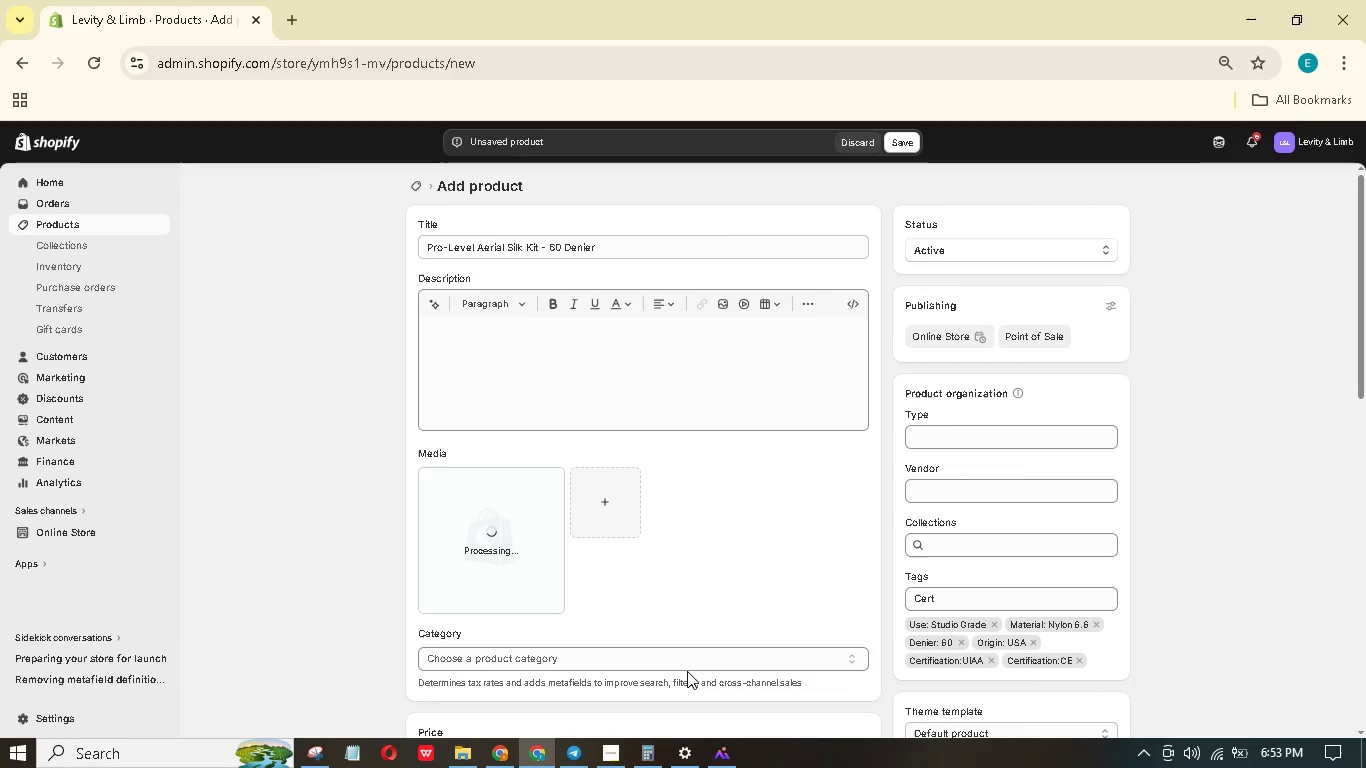 
wait(7.96)
 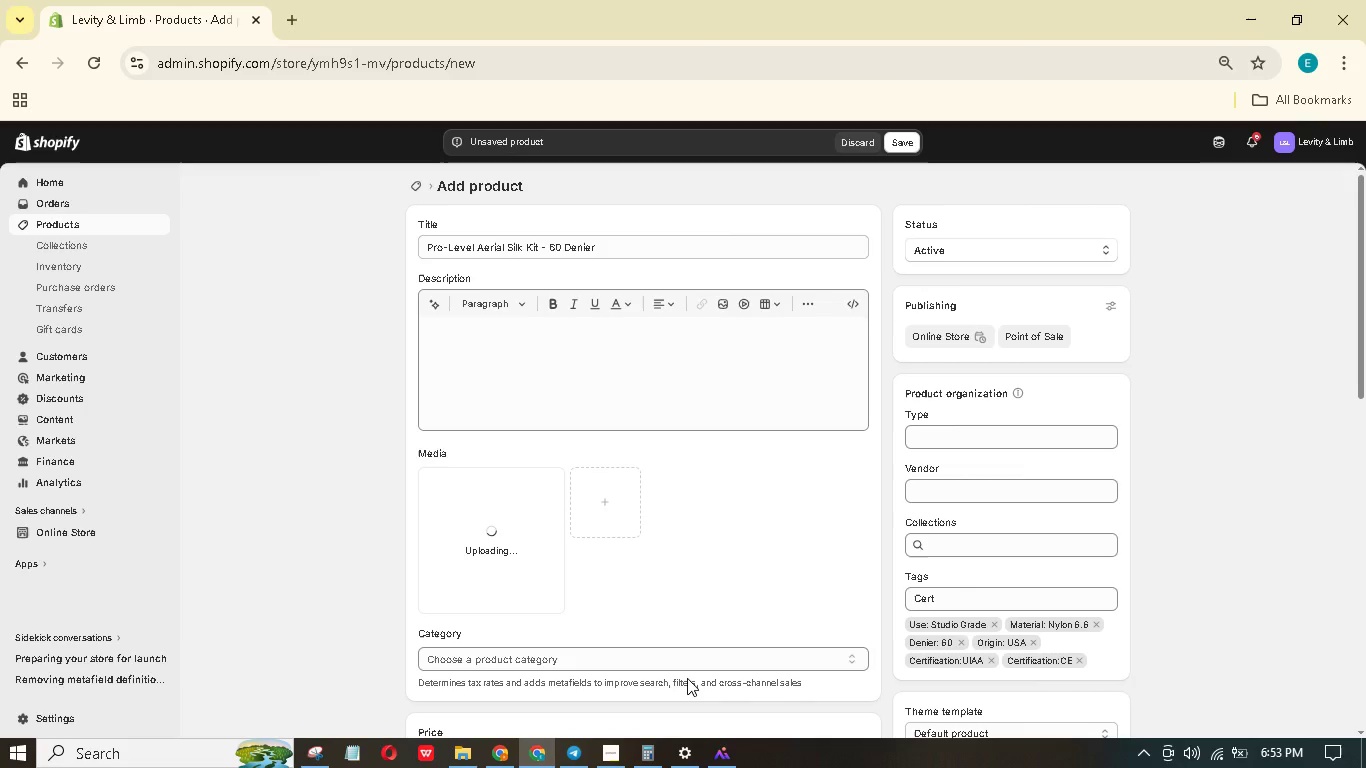 
mouse_move([951, 454])
 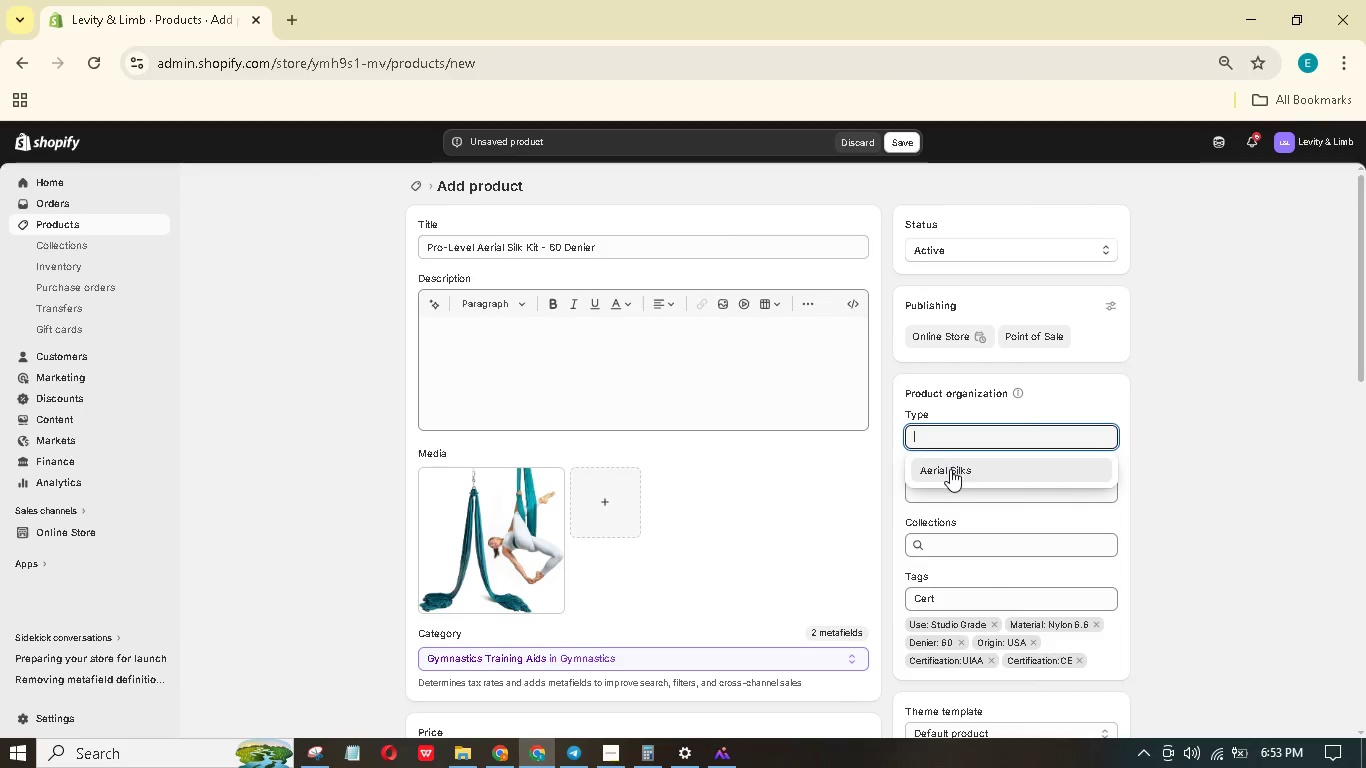 
left_click([950, 469])
 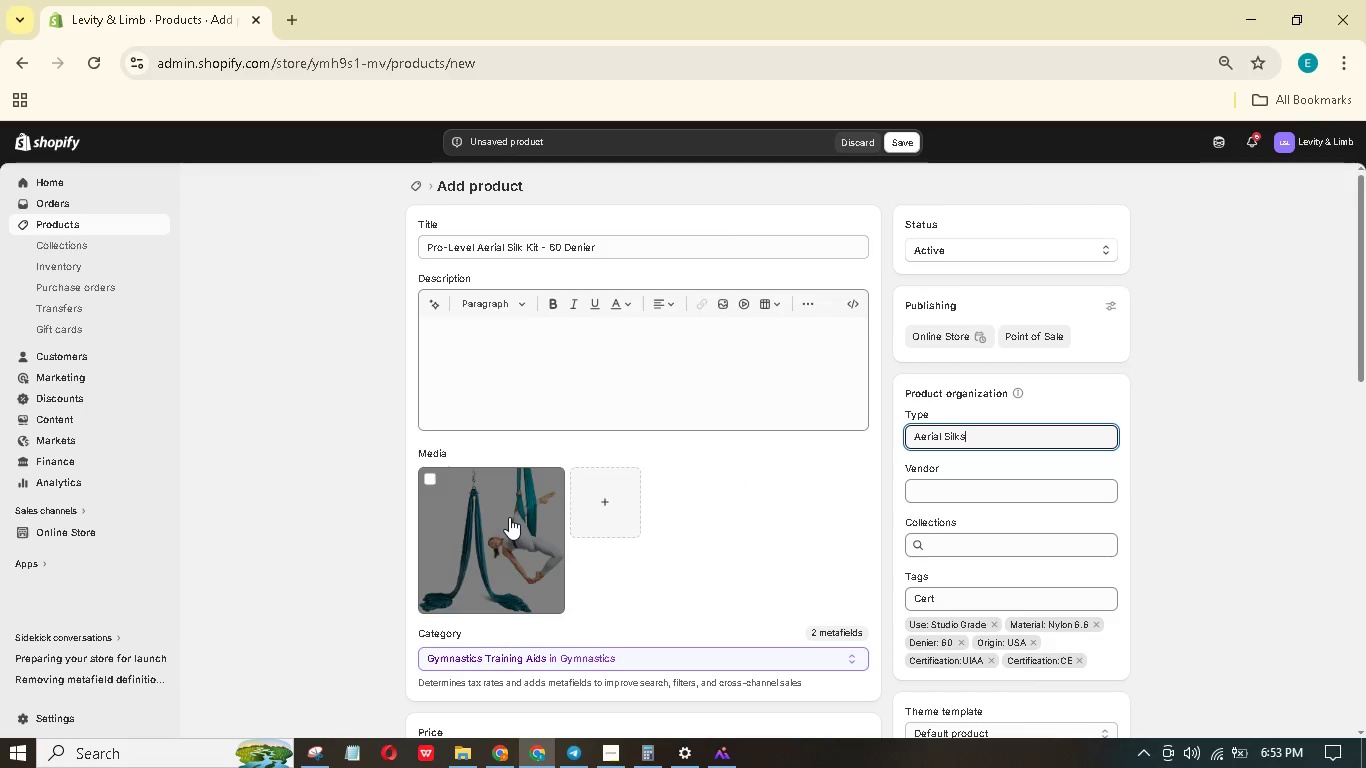 
wait(6.19)
 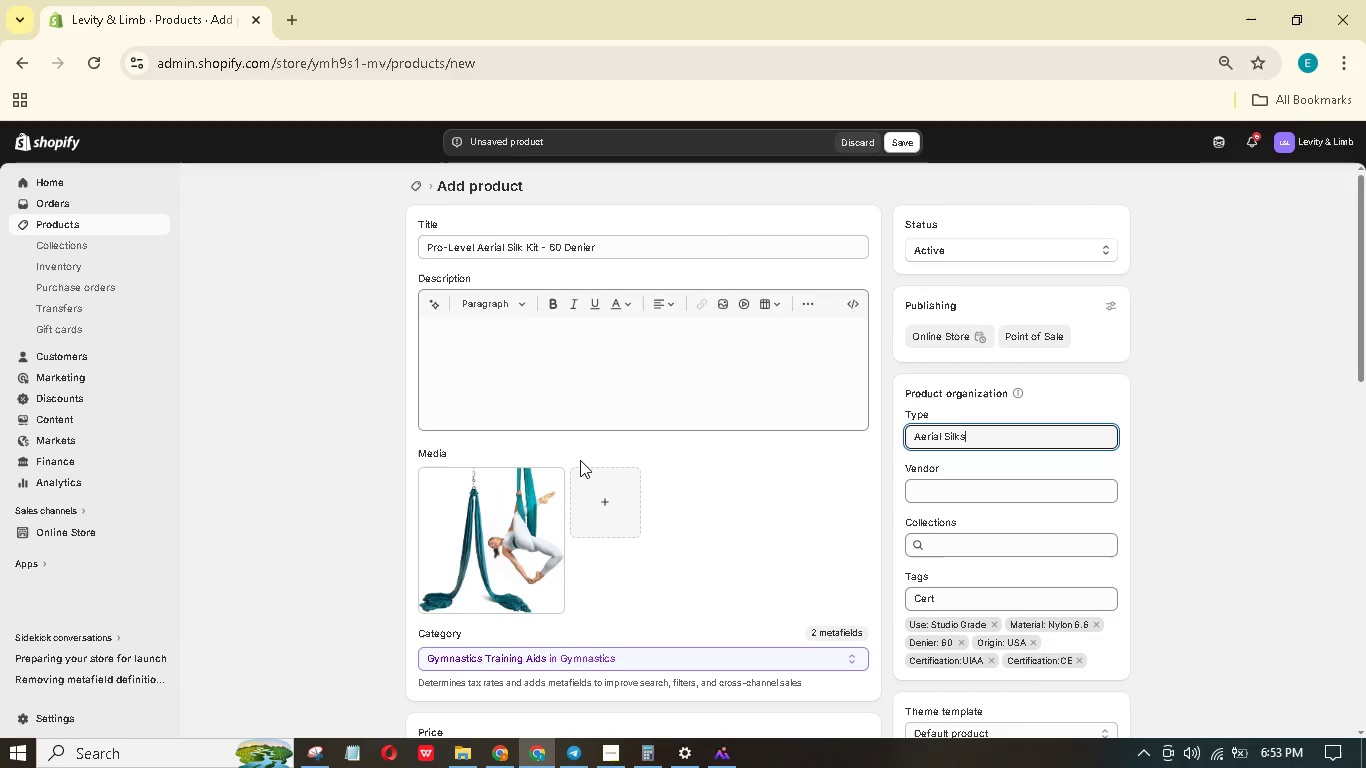 
scroll: coordinate [645, 460], scroll_direction: down, amount: 4.0
 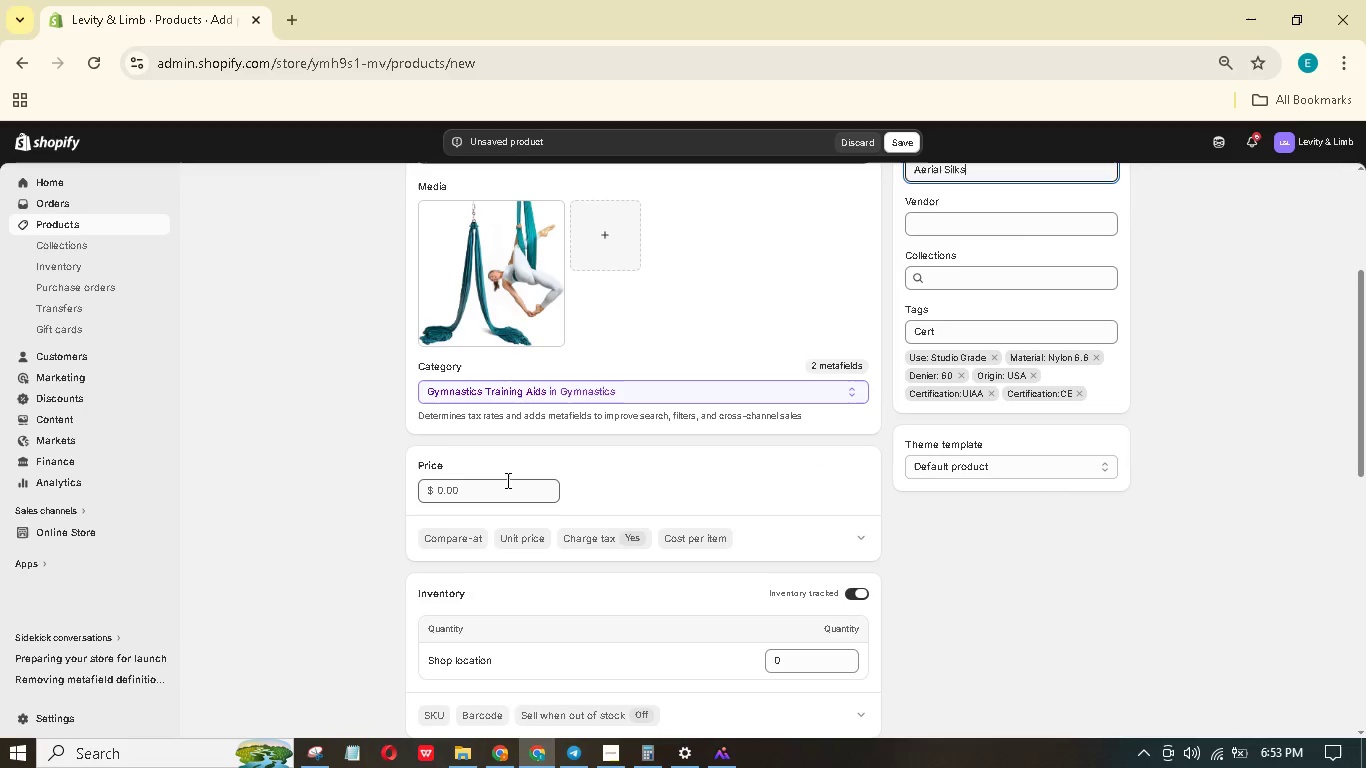 
left_click([498, 492])
 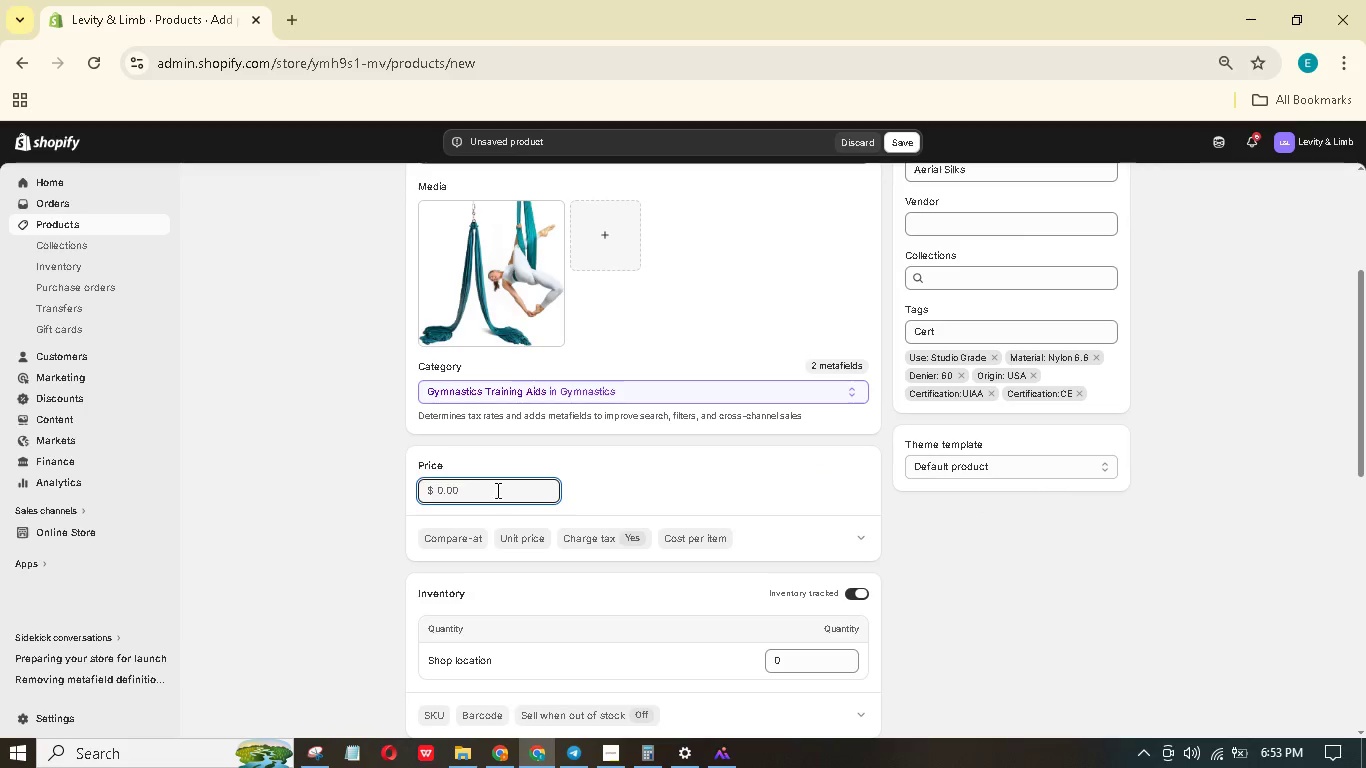 
scroll: coordinate [496, 489], scroll_direction: down, amount: 4.0
 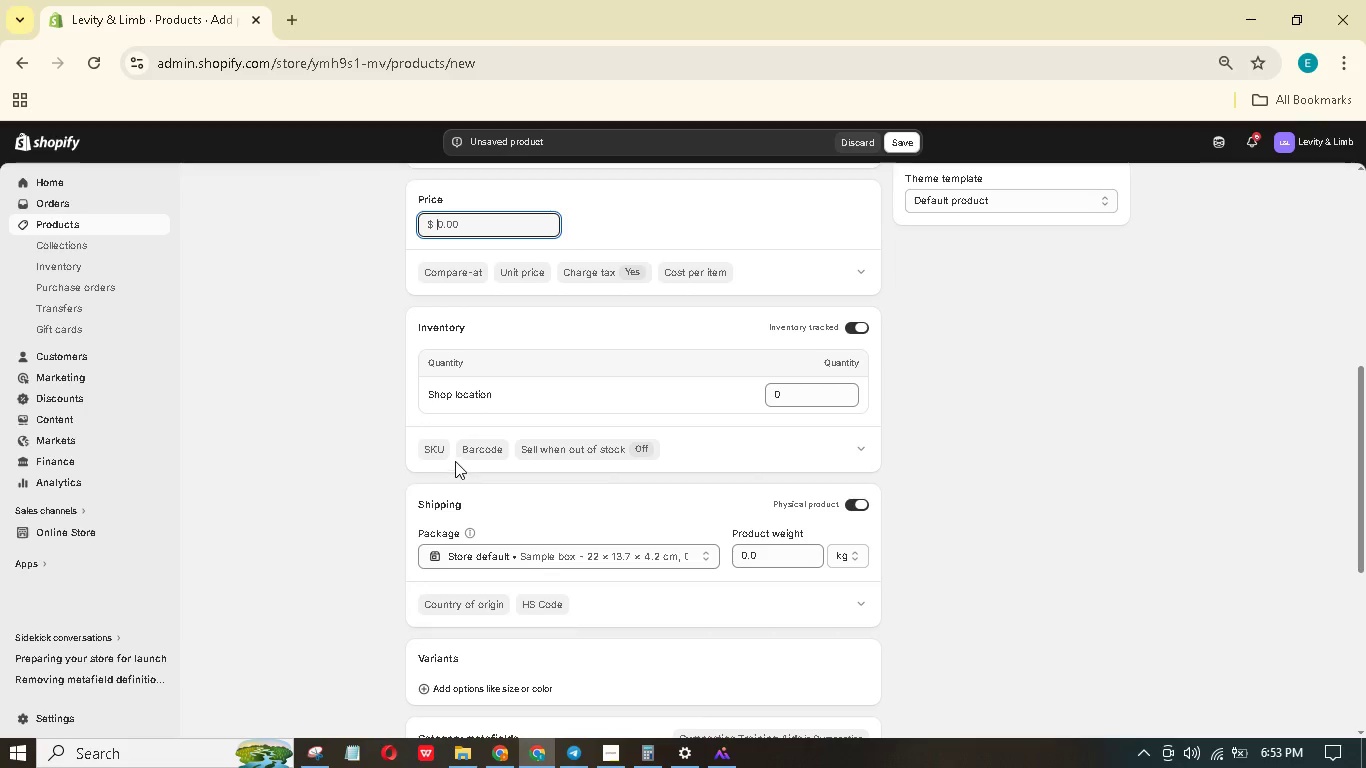 
left_click([442, 454])
 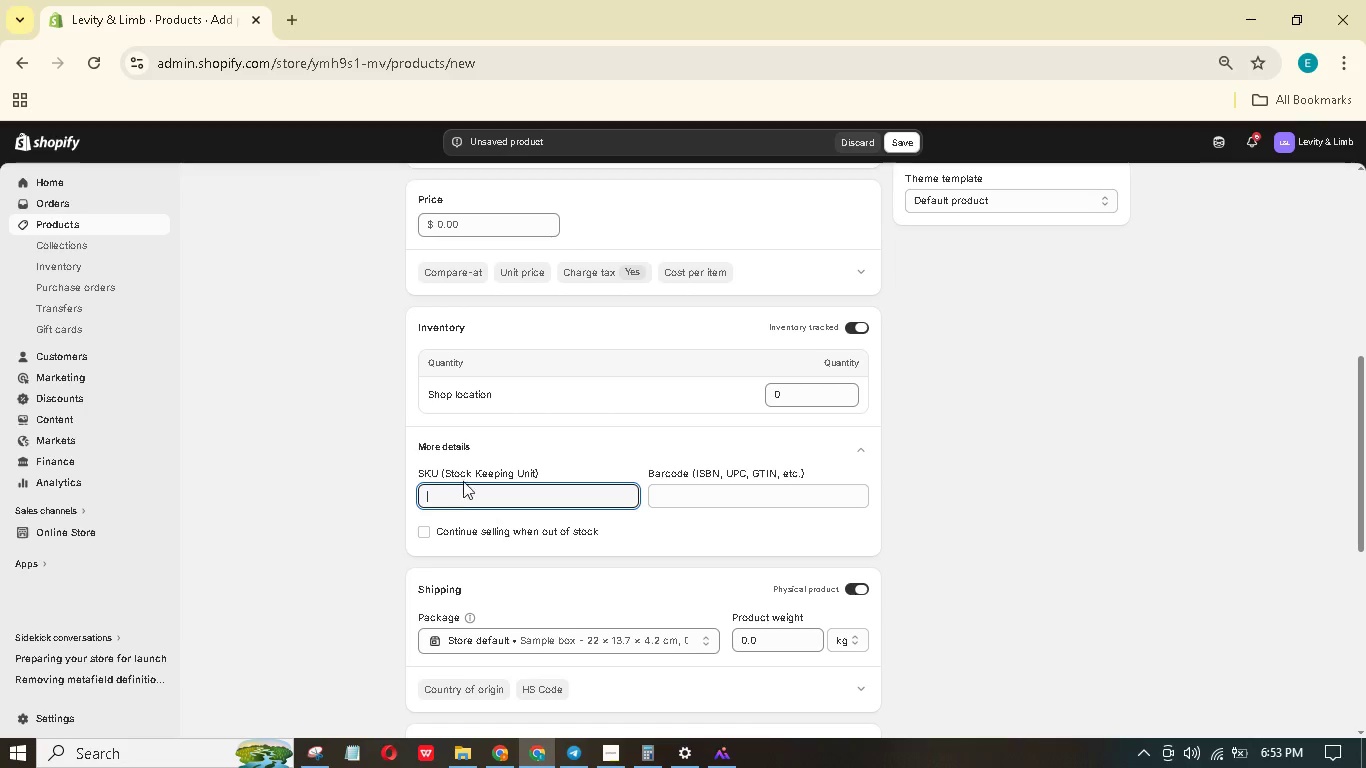 
left_click([464, 484])
 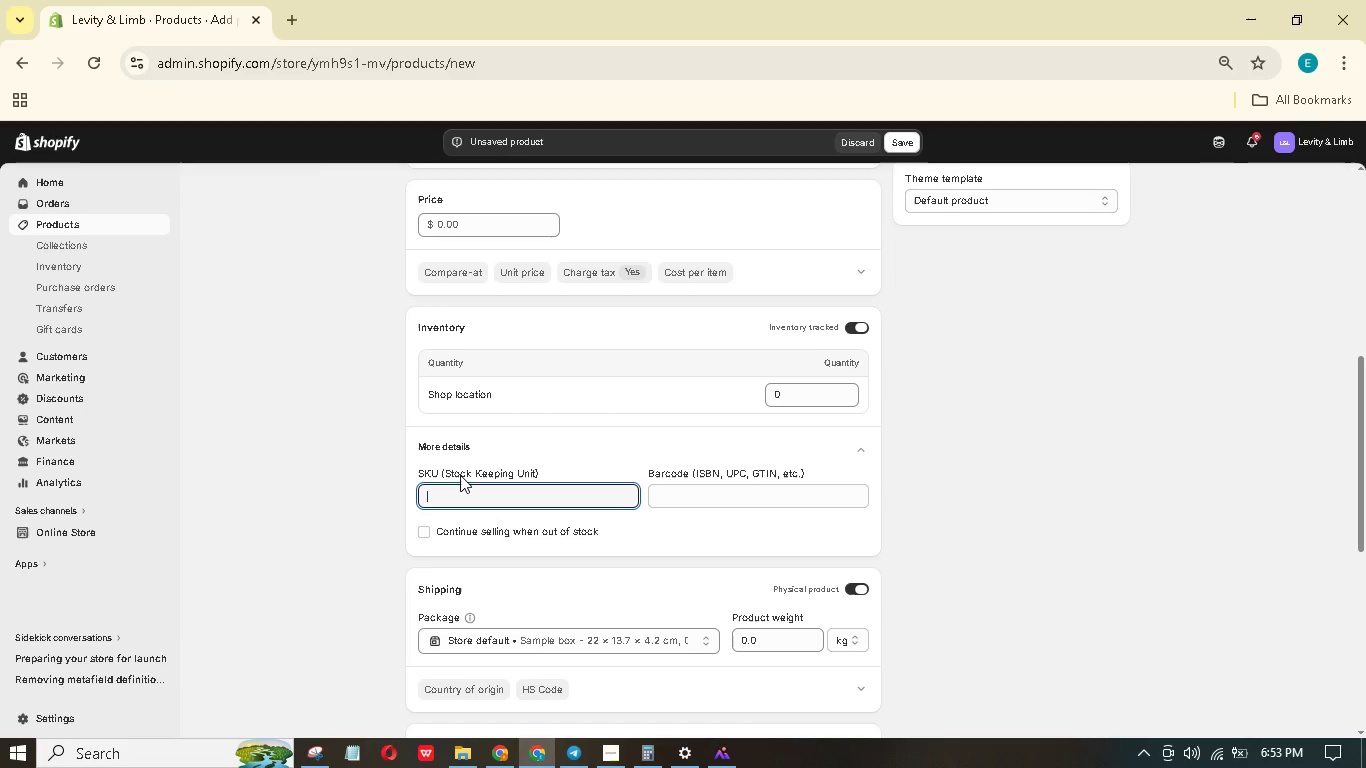 
type(LLS-SIK_)
 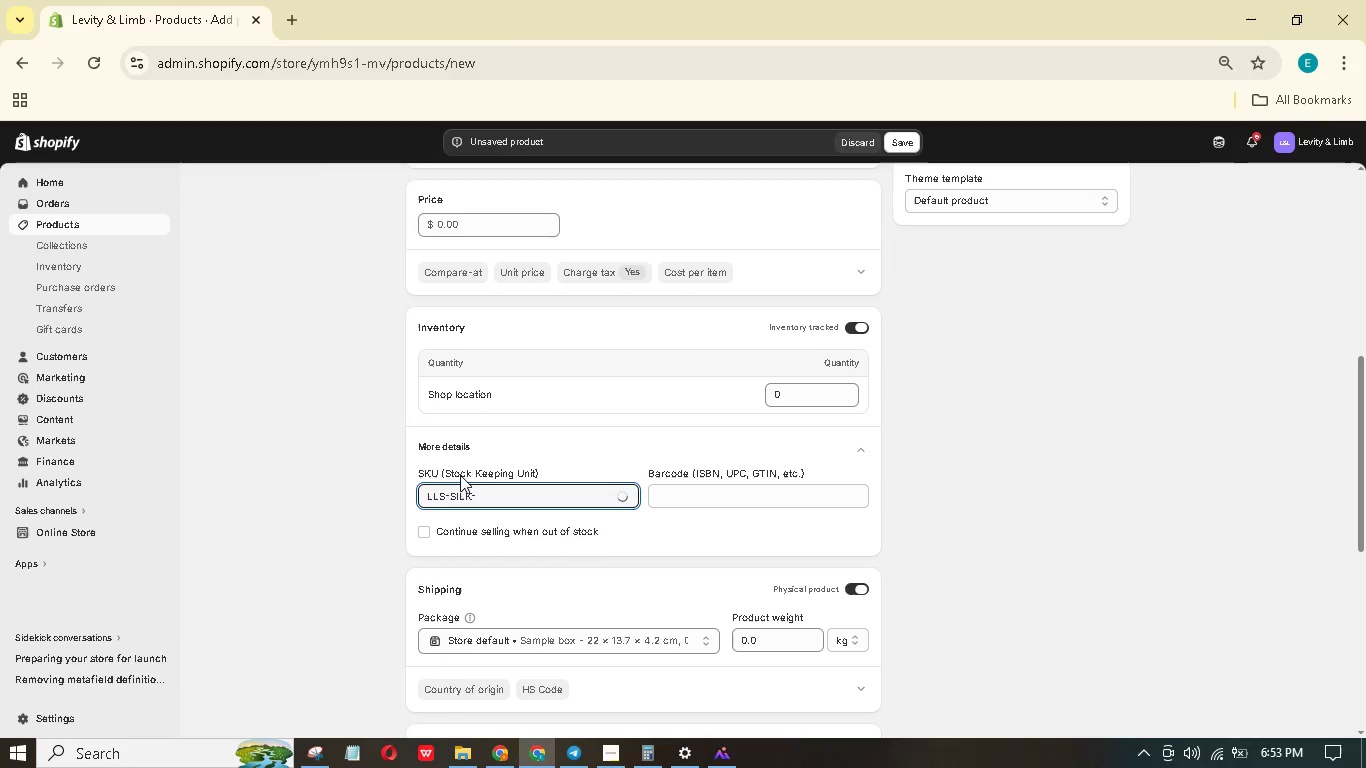 
type(60)
 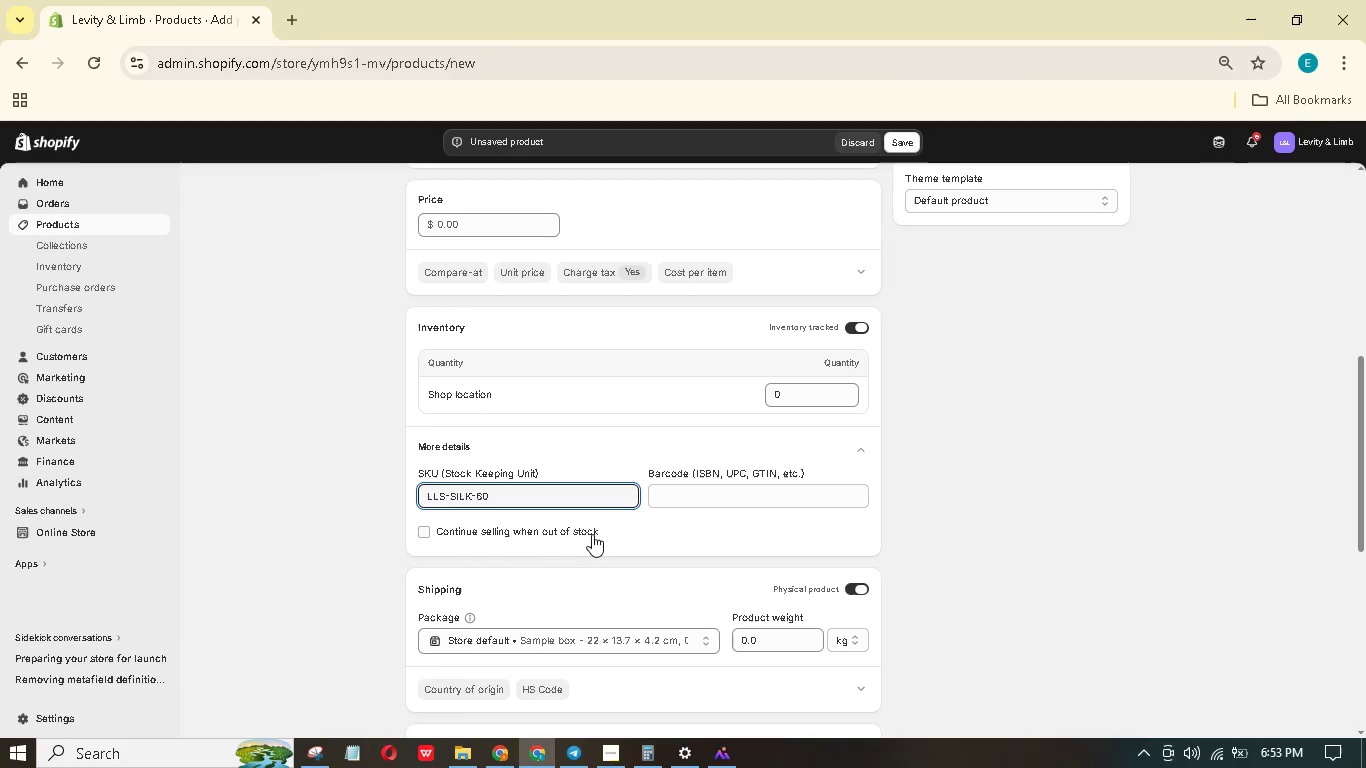 
wait(7.95)
 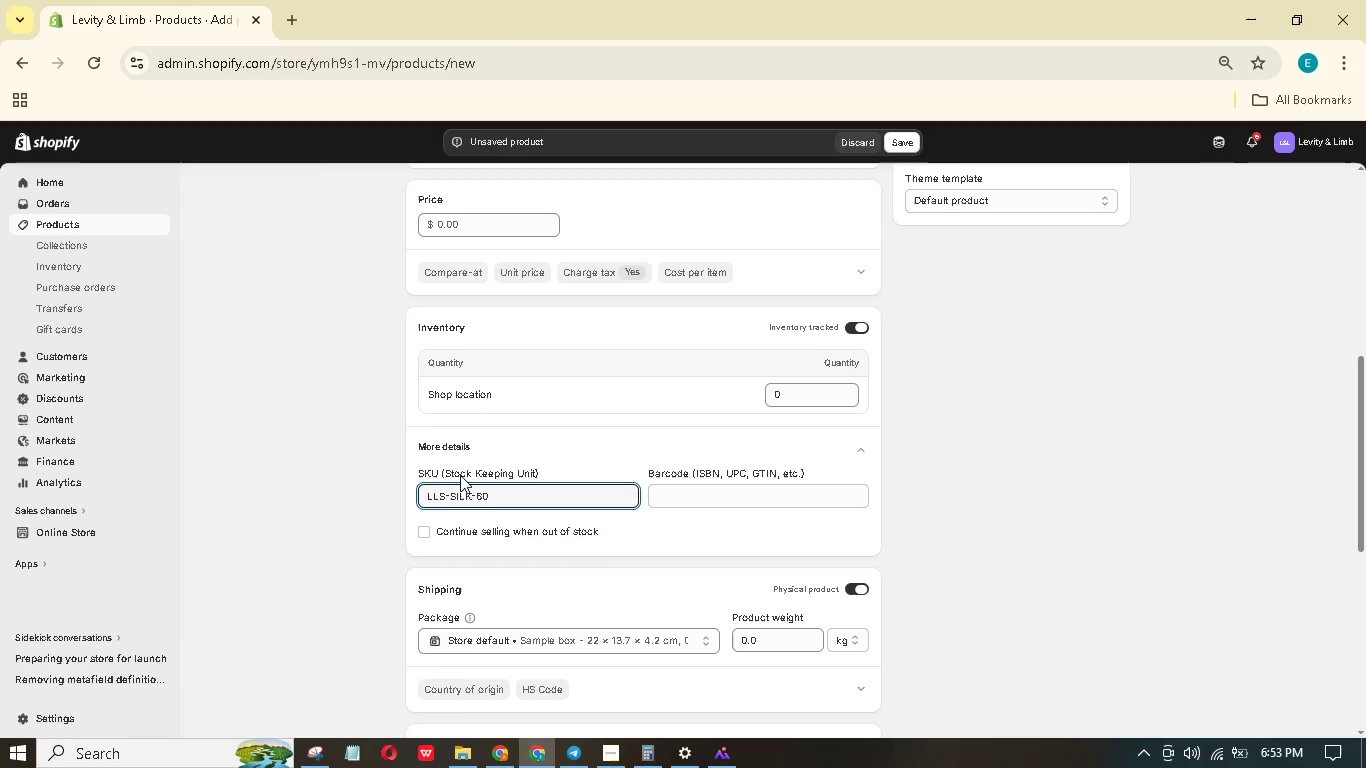 
left_click_drag(start_coordinate=[809, 633], to_coordinate=[722, 625])
 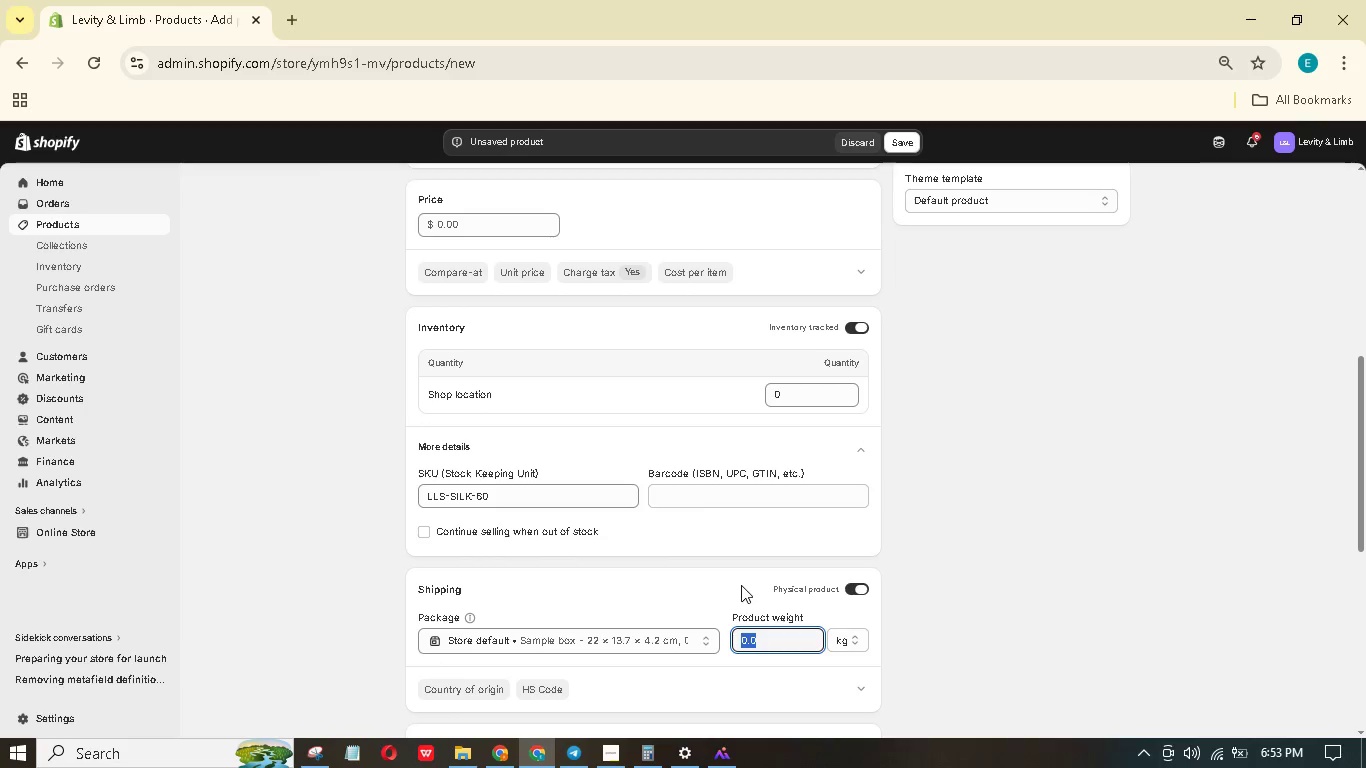 
scroll: coordinate [746, 583], scroll_direction: down, amount: 3.0
 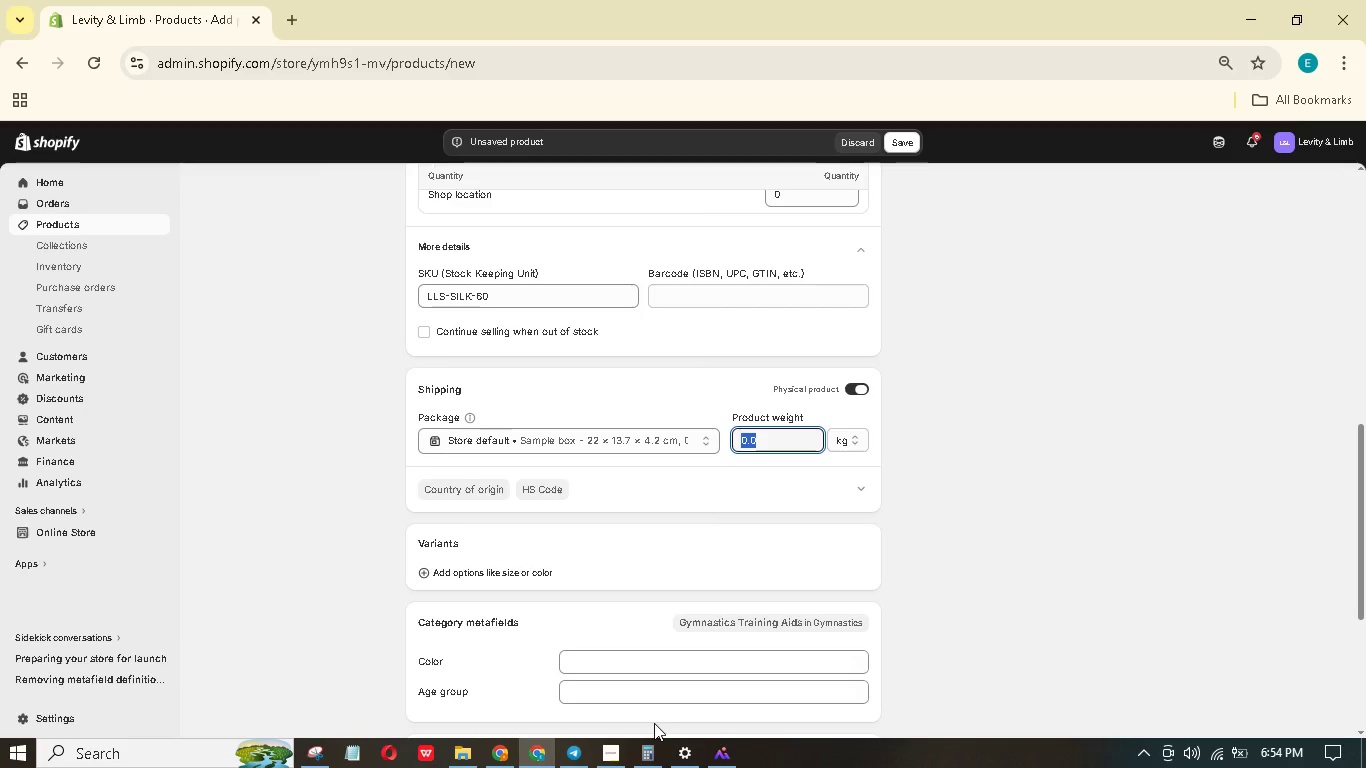 
hold_key(key=Numpad4, duration=0.34)
 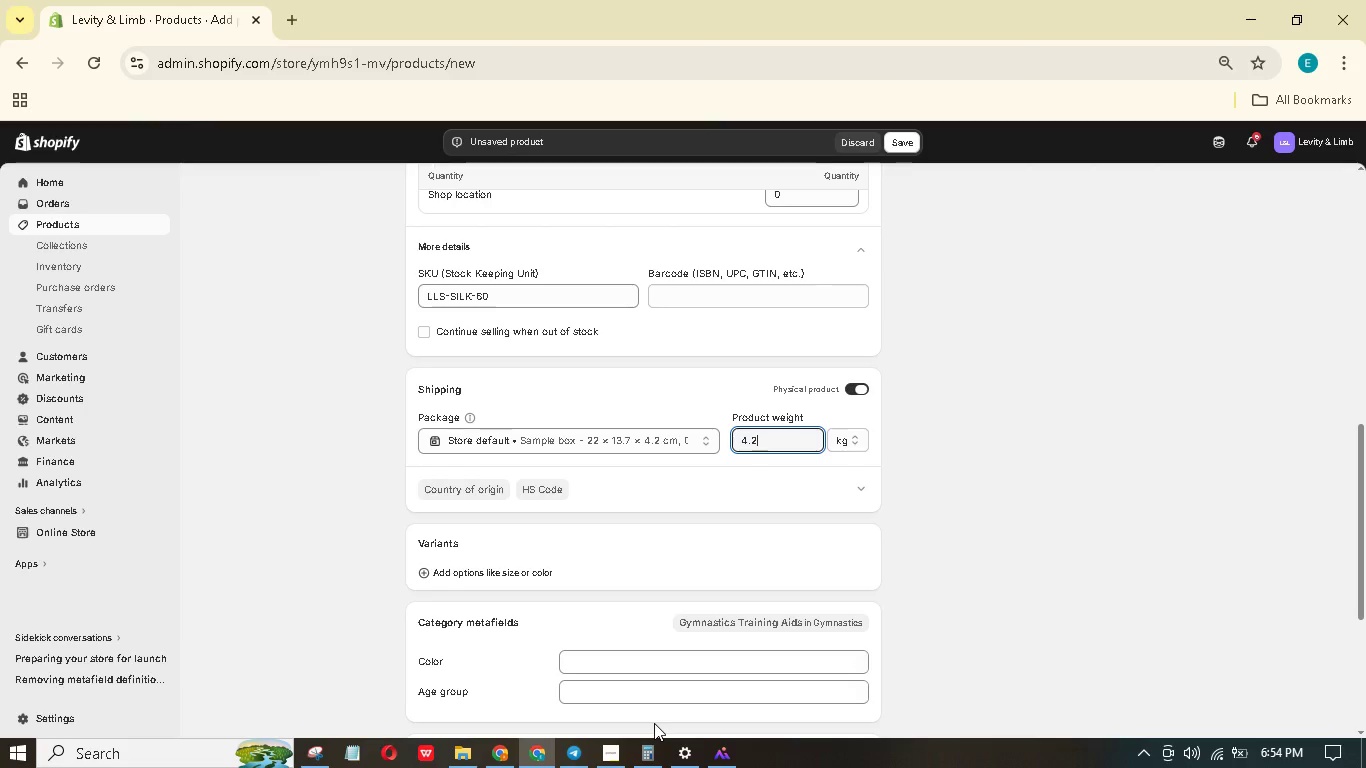 
hold_key(key=NumpadDecimal, duration=0.48)
 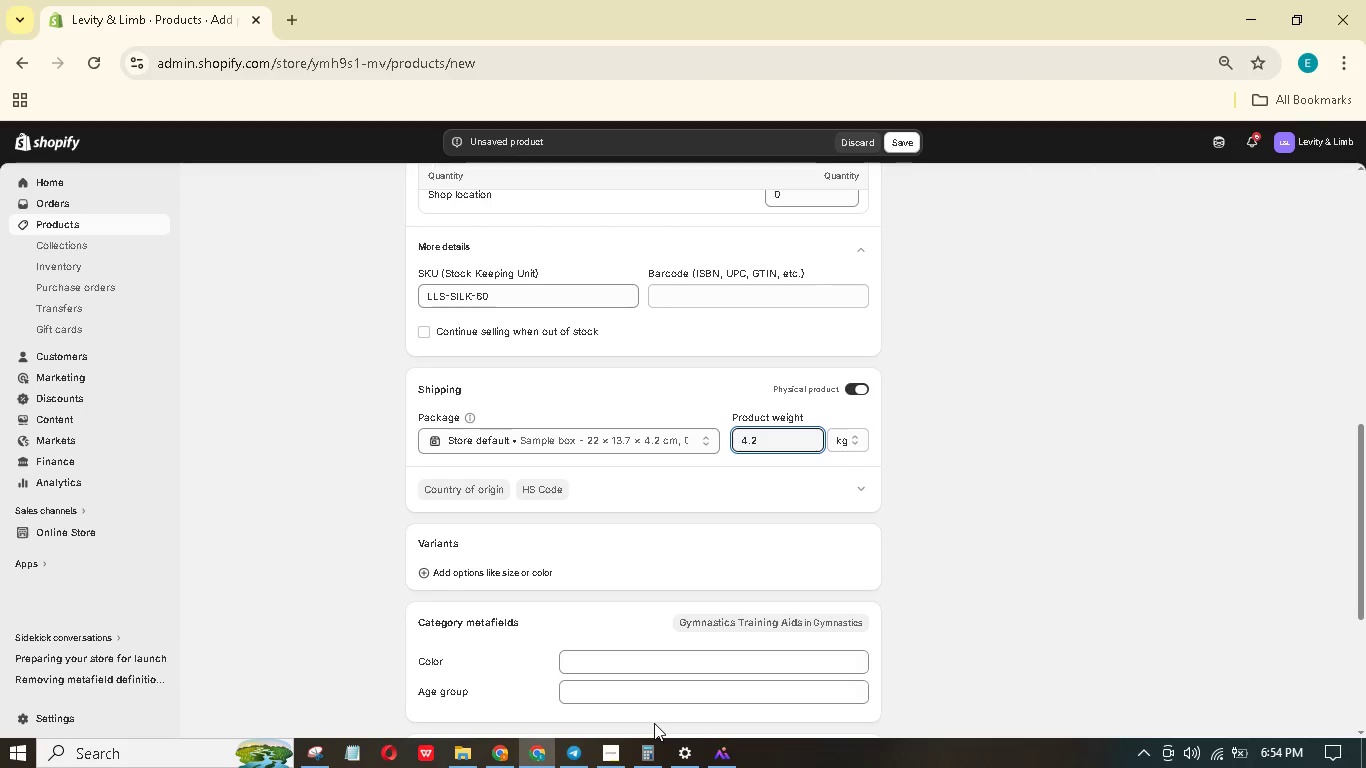 
key(Numpad2)
 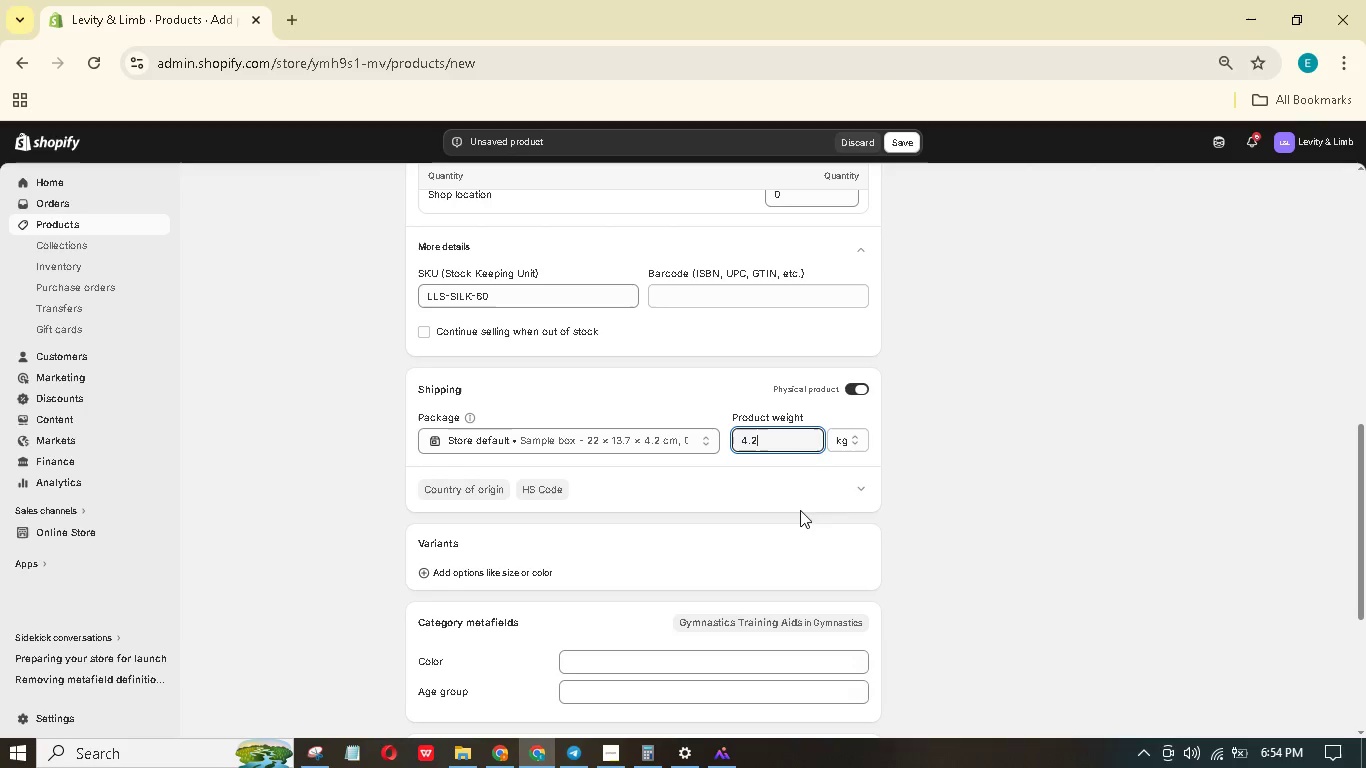 
left_click([832, 433])
 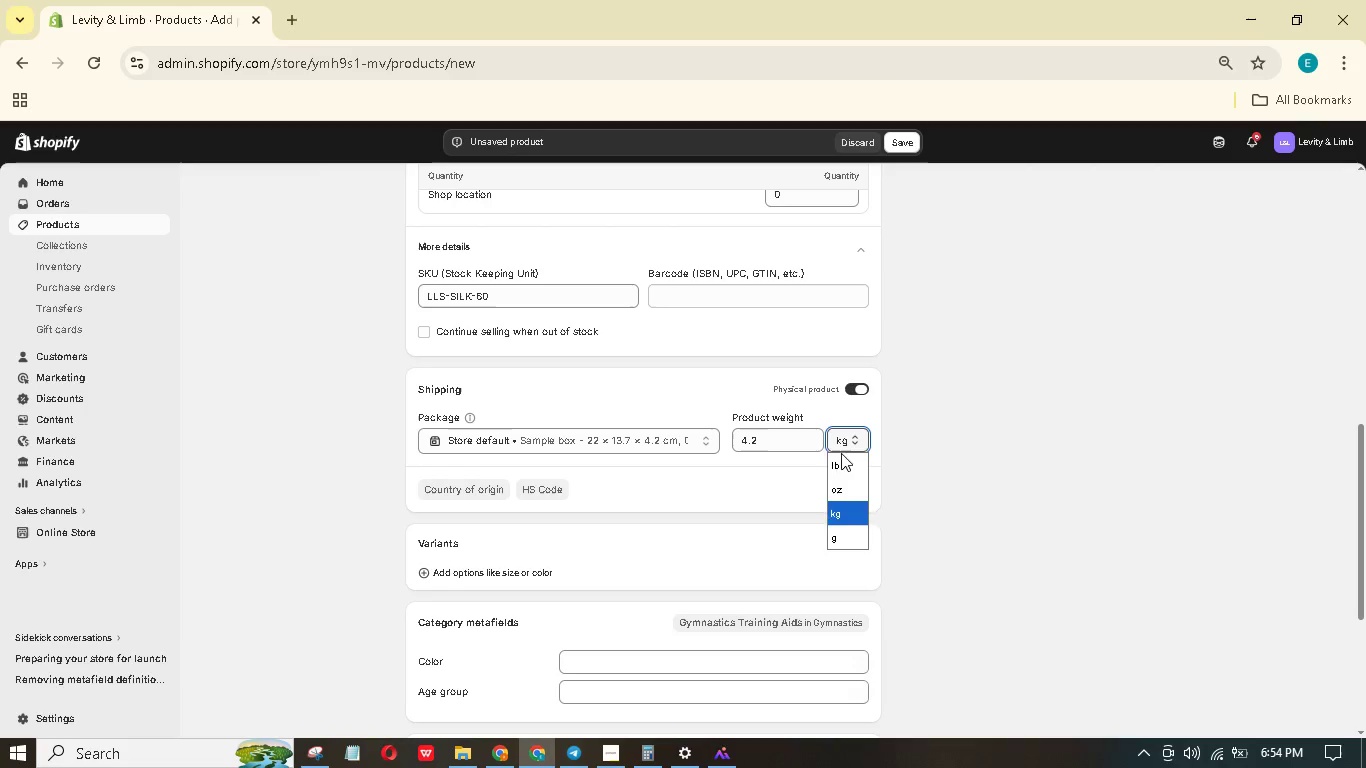 
mouse_move([821, 472])
 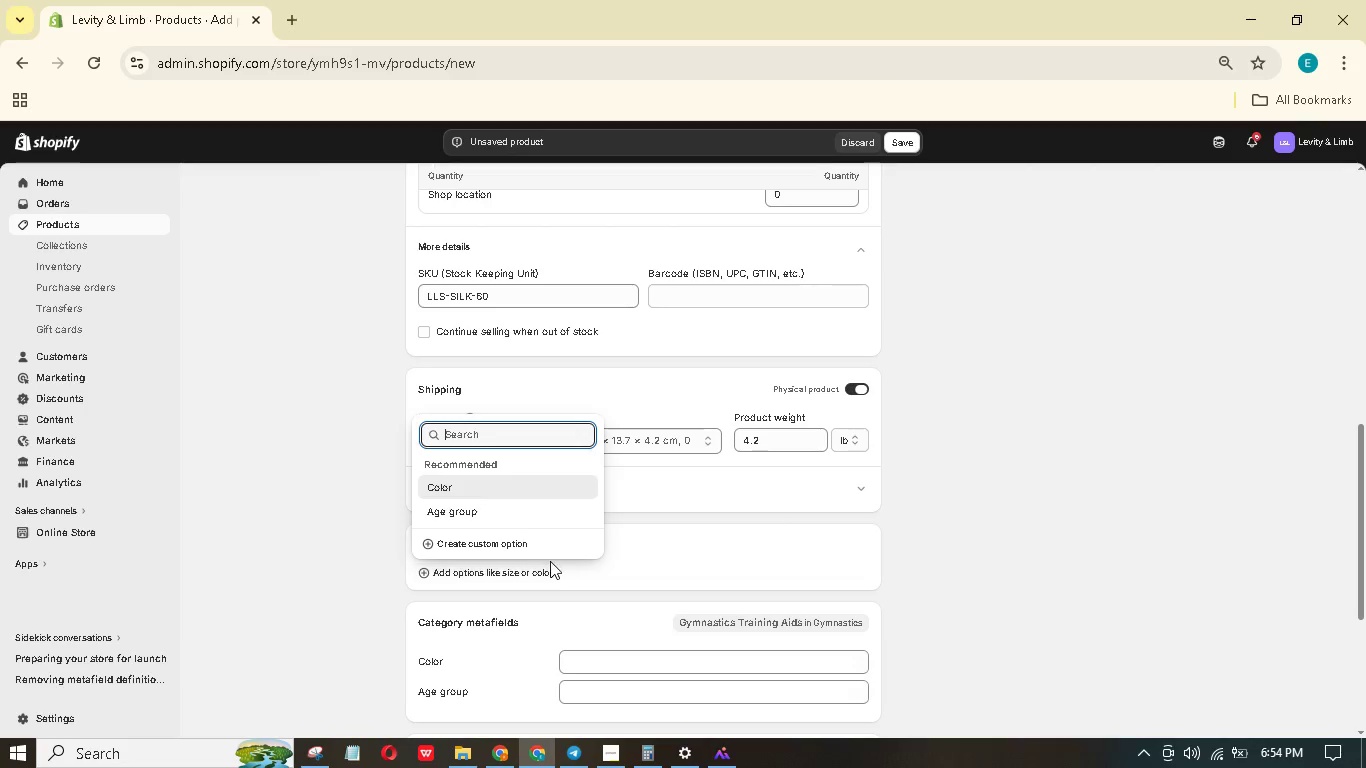 
hold_key(key=ShiftLeft, duration=1.5)
 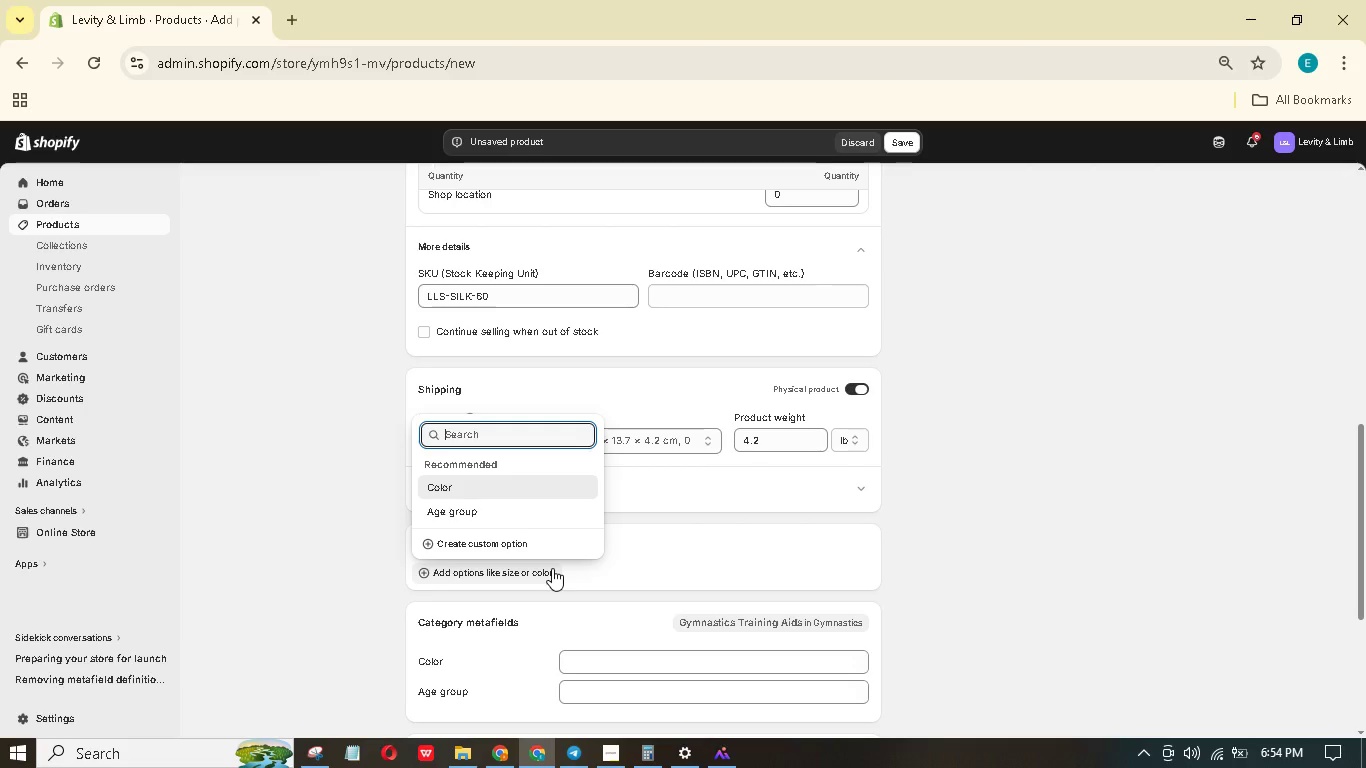 
hold_key(key=ShiftLeft, duration=1.51)
 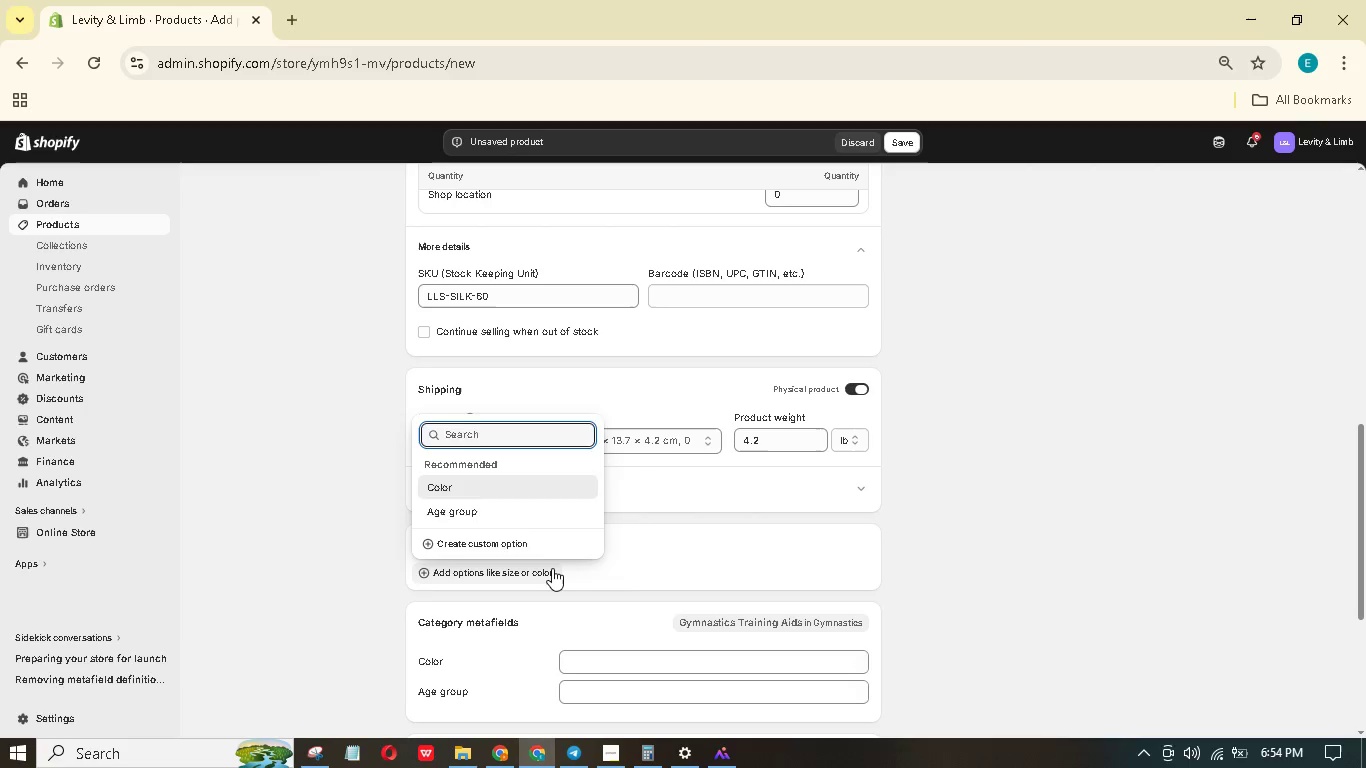 
type(Length)
 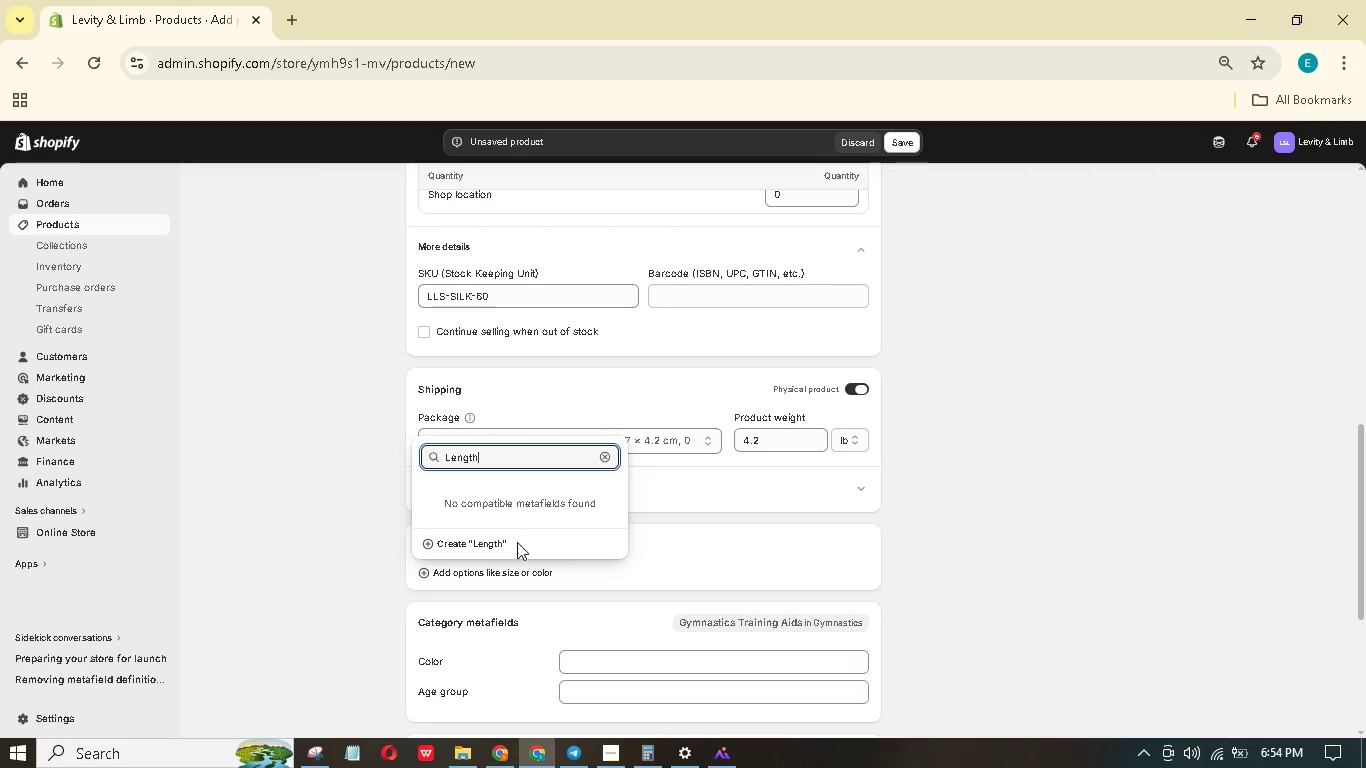 
left_click([499, 544])
 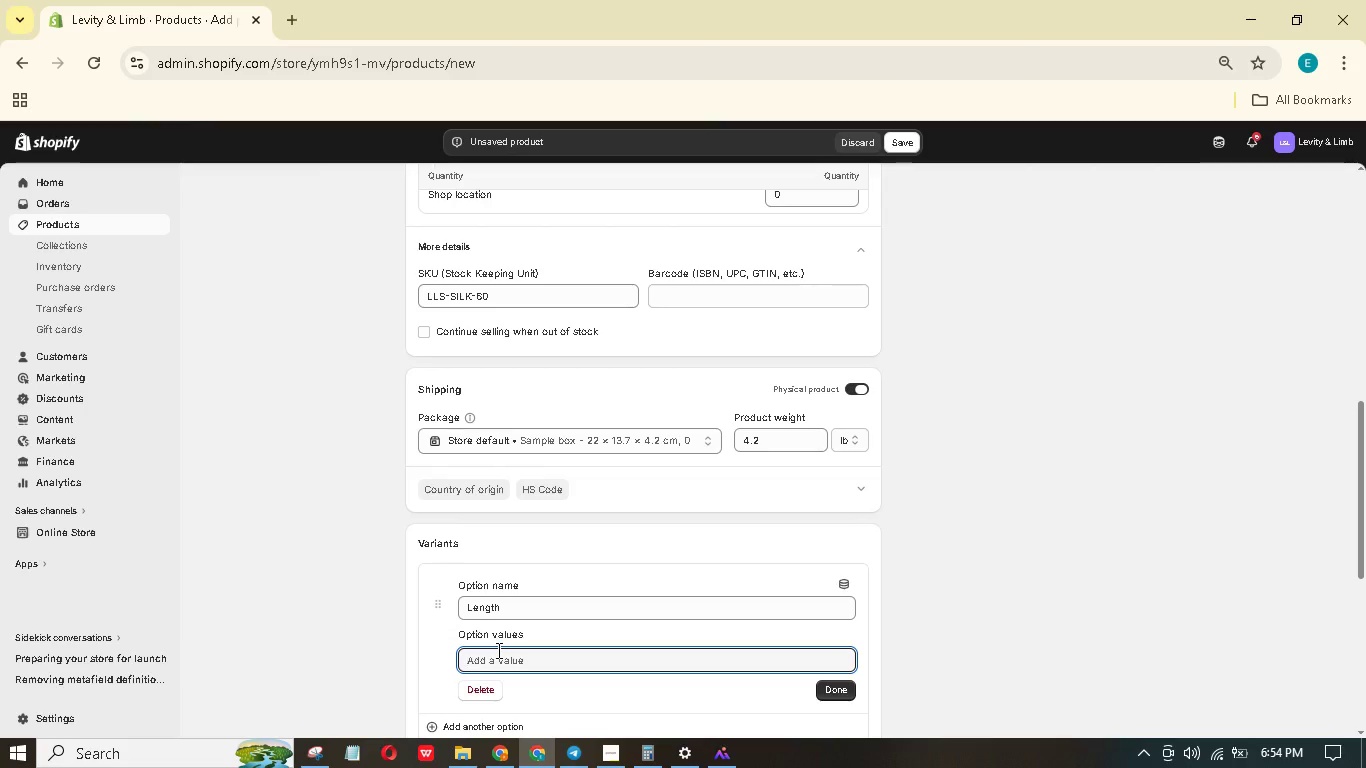 
wait(22.58)
 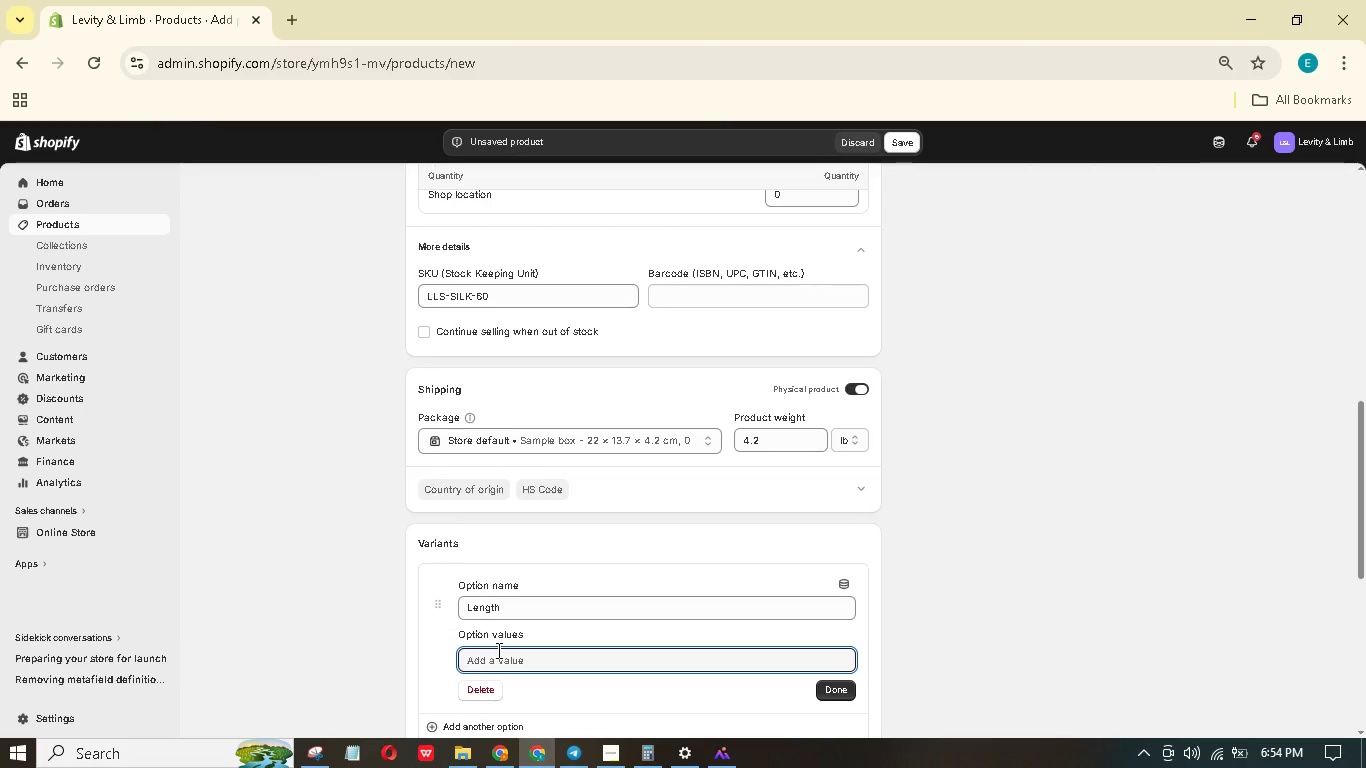 
type(5-Yards)
 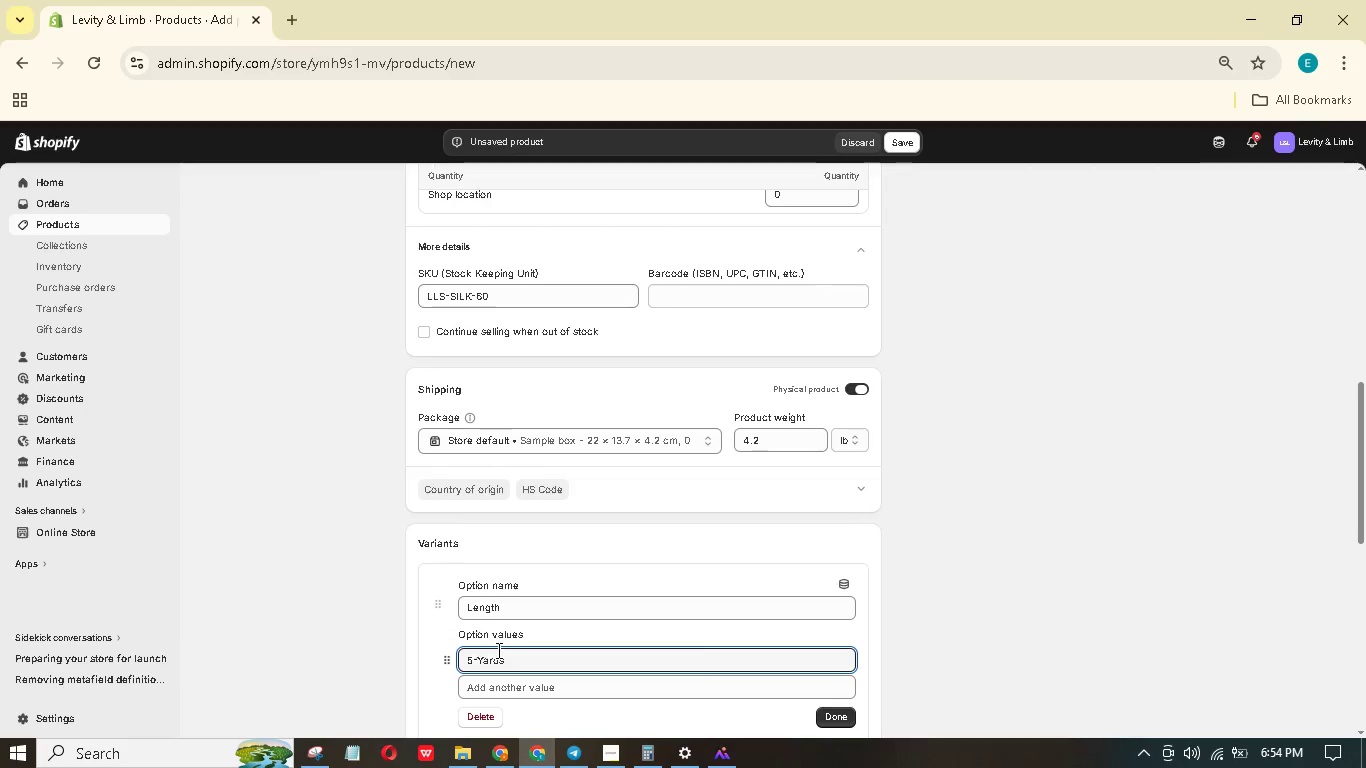 
left_click([559, 688])
 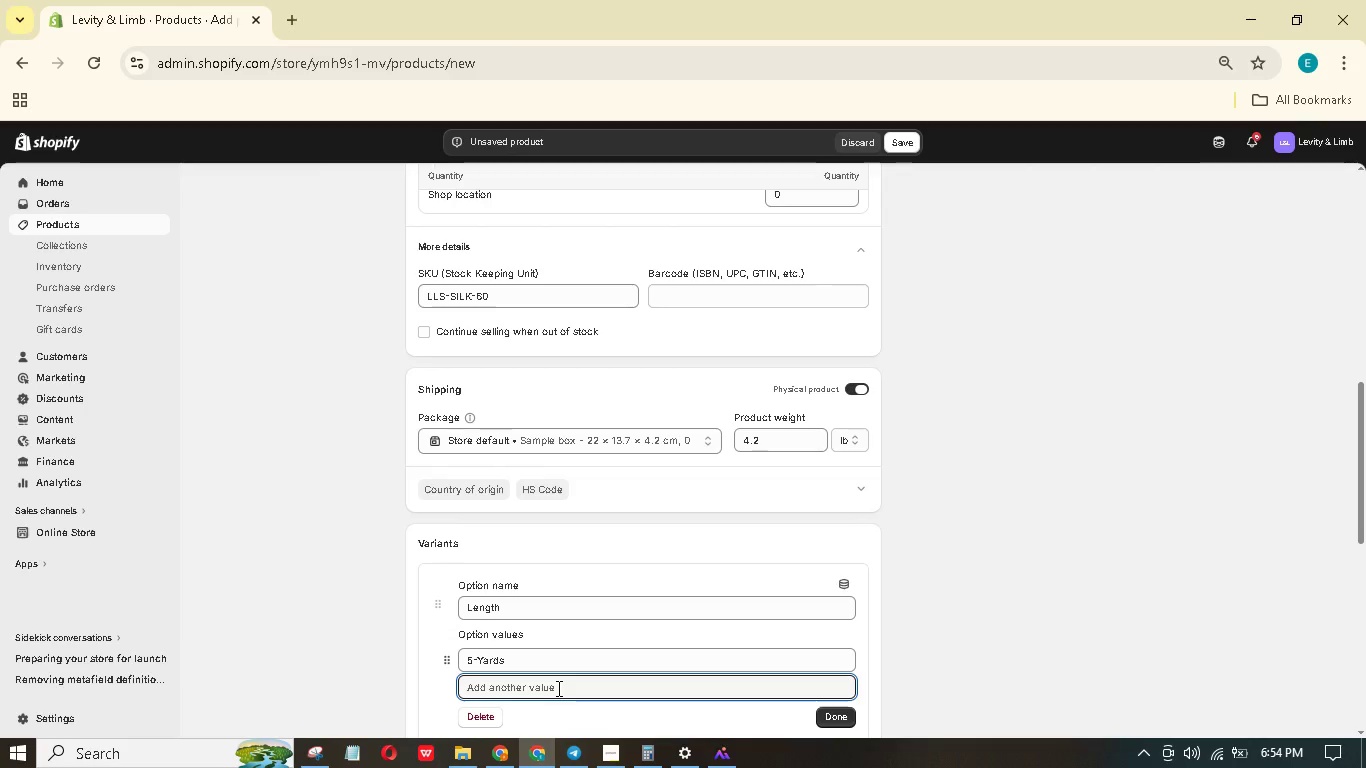 
type(6-Yars)
key(Backspace)
type(ds)
 